 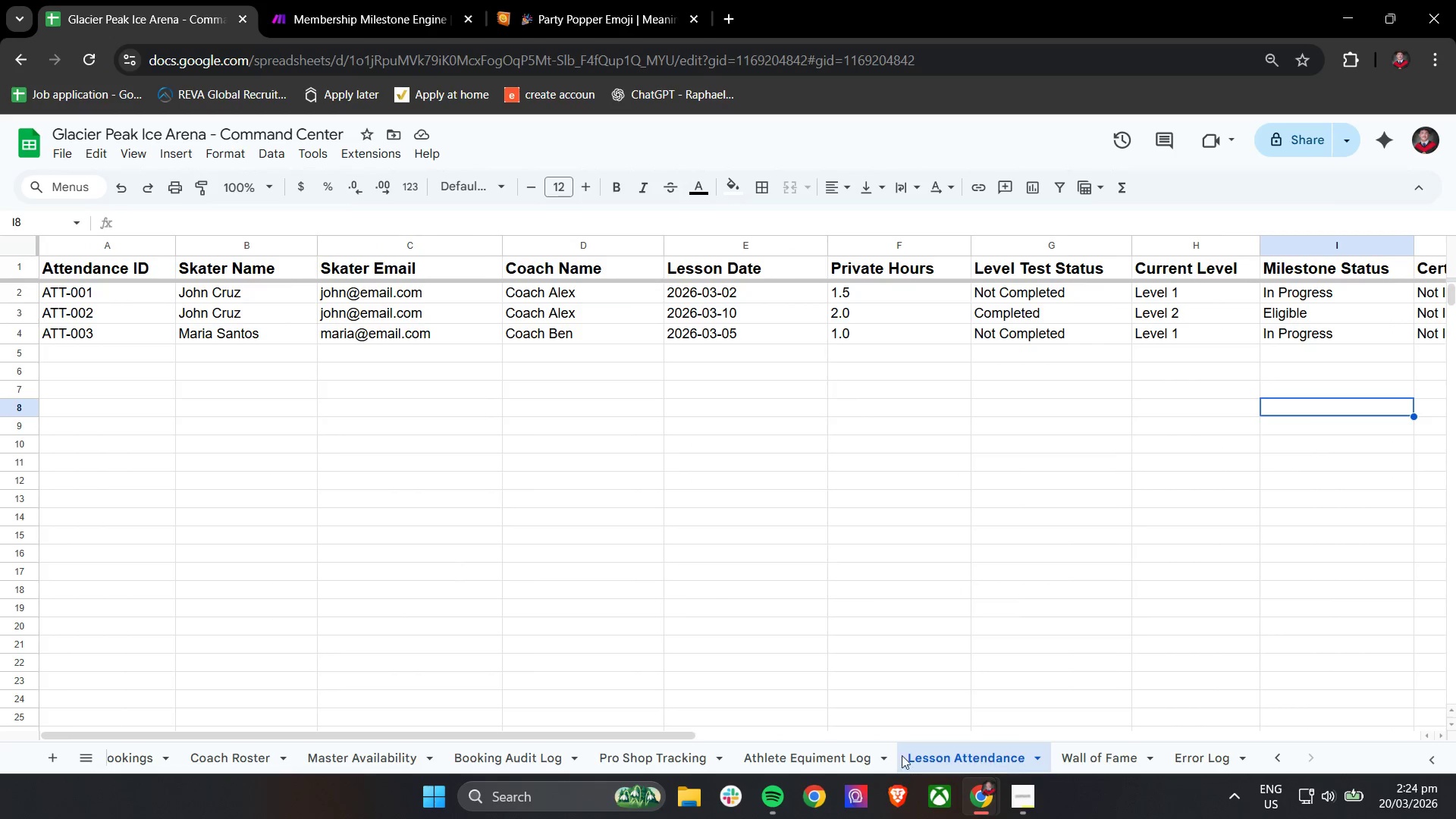 
left_click_drag(start_coordinate=[647, 735], to_coordinate=[635, 736])
 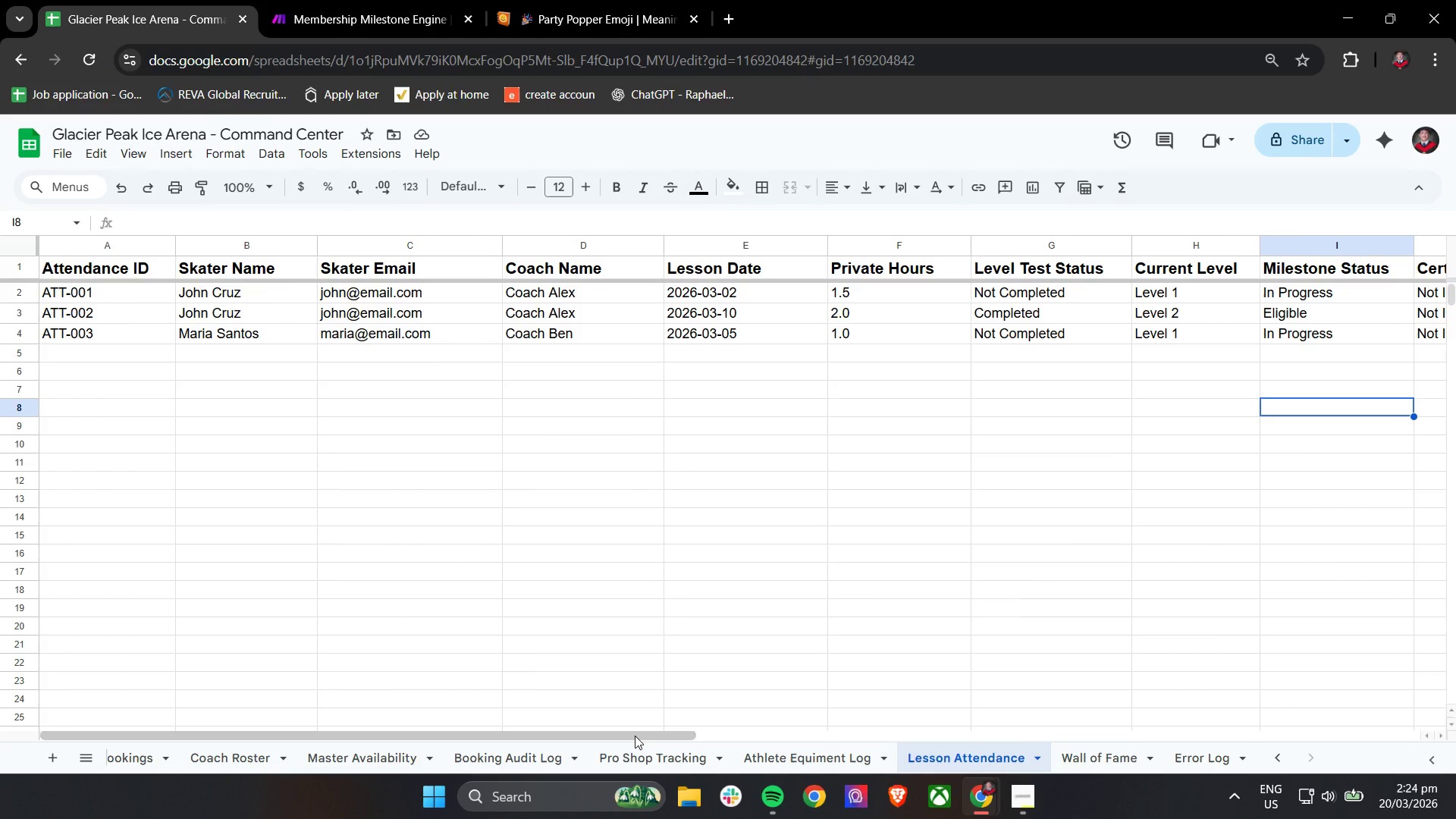 
left_click([635, 736])
 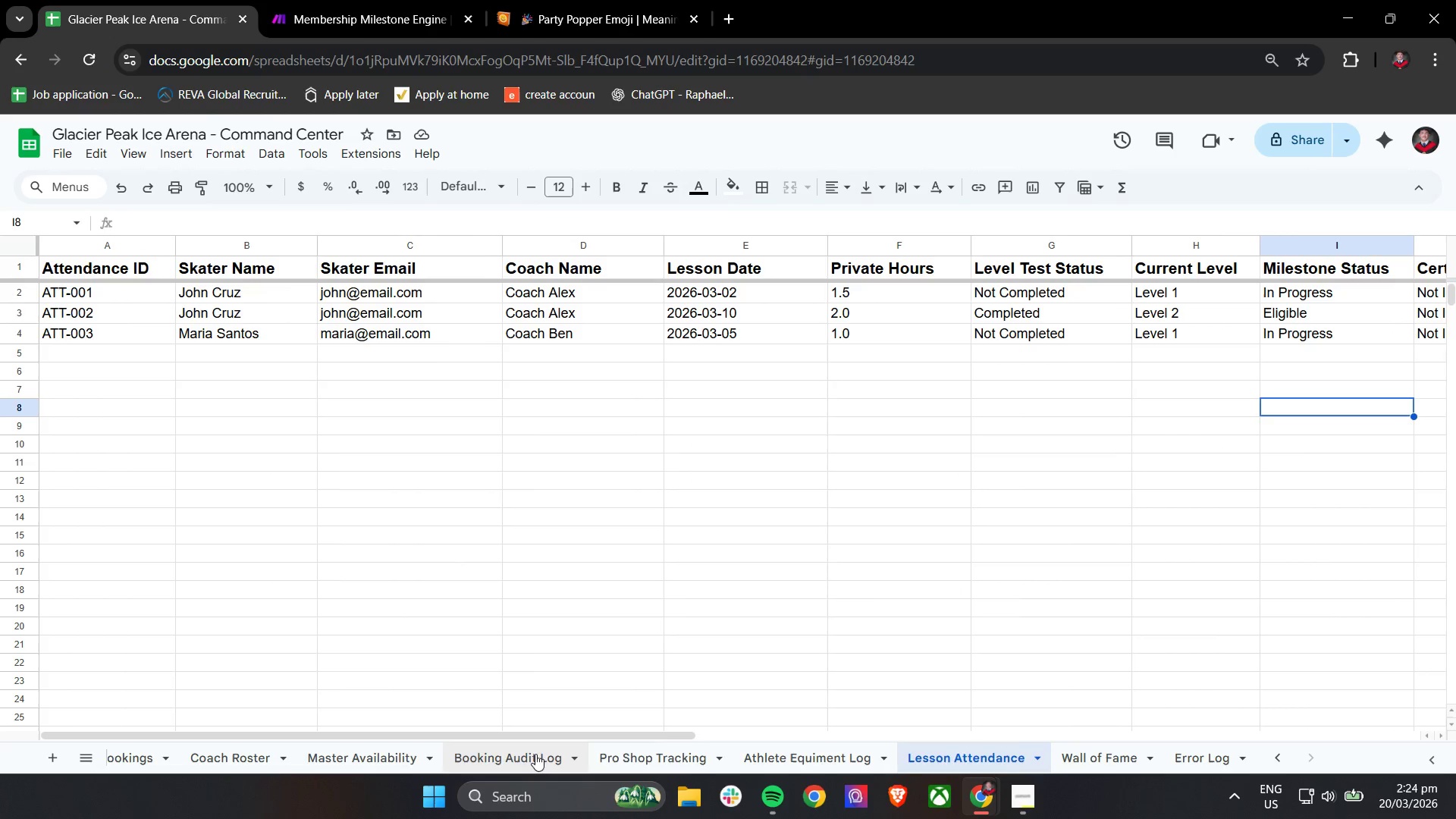 
scroll: coordinate [530, 755], scroll_direction: up, amount: 7.0
 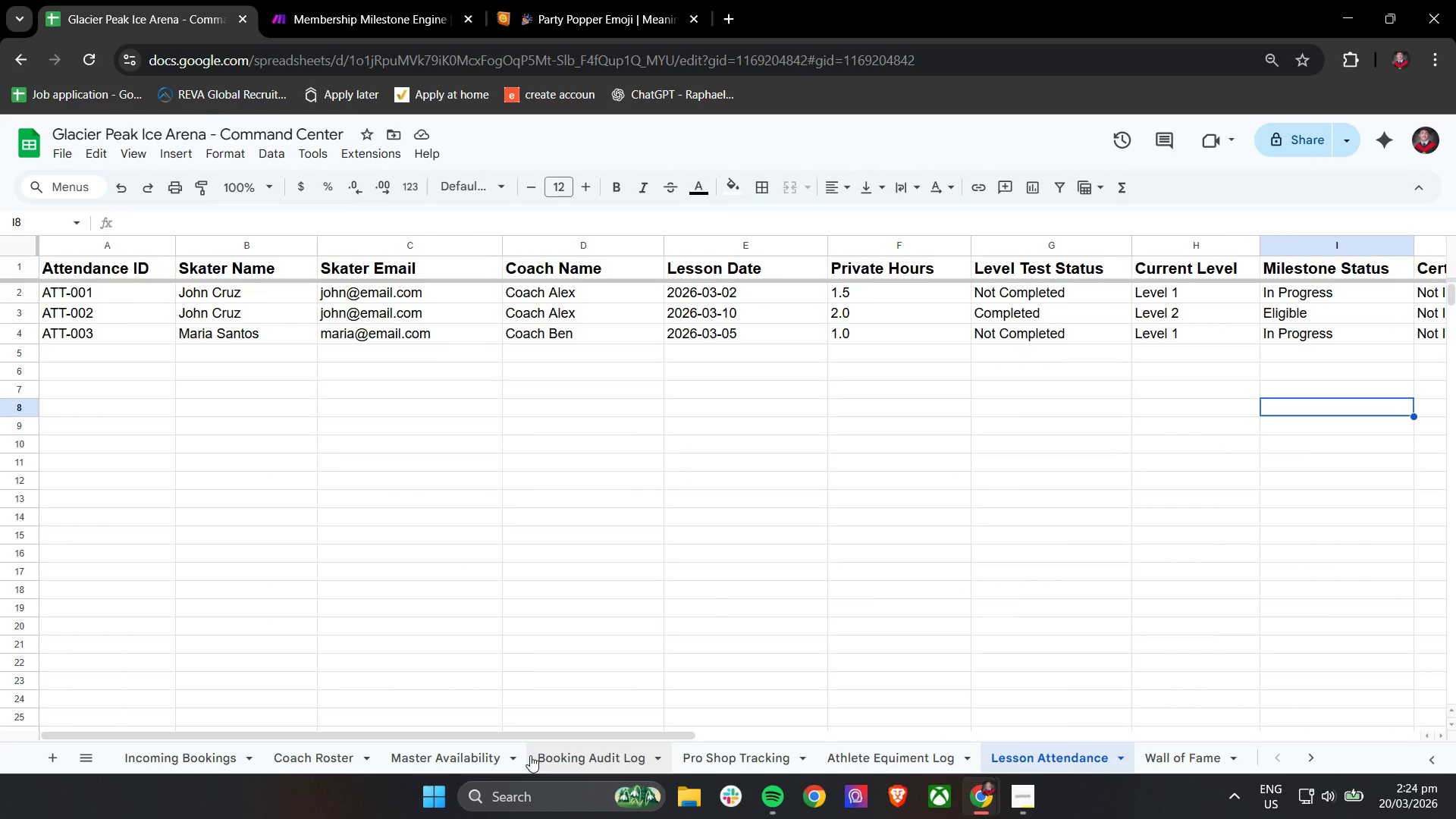 
wait(8.94)
 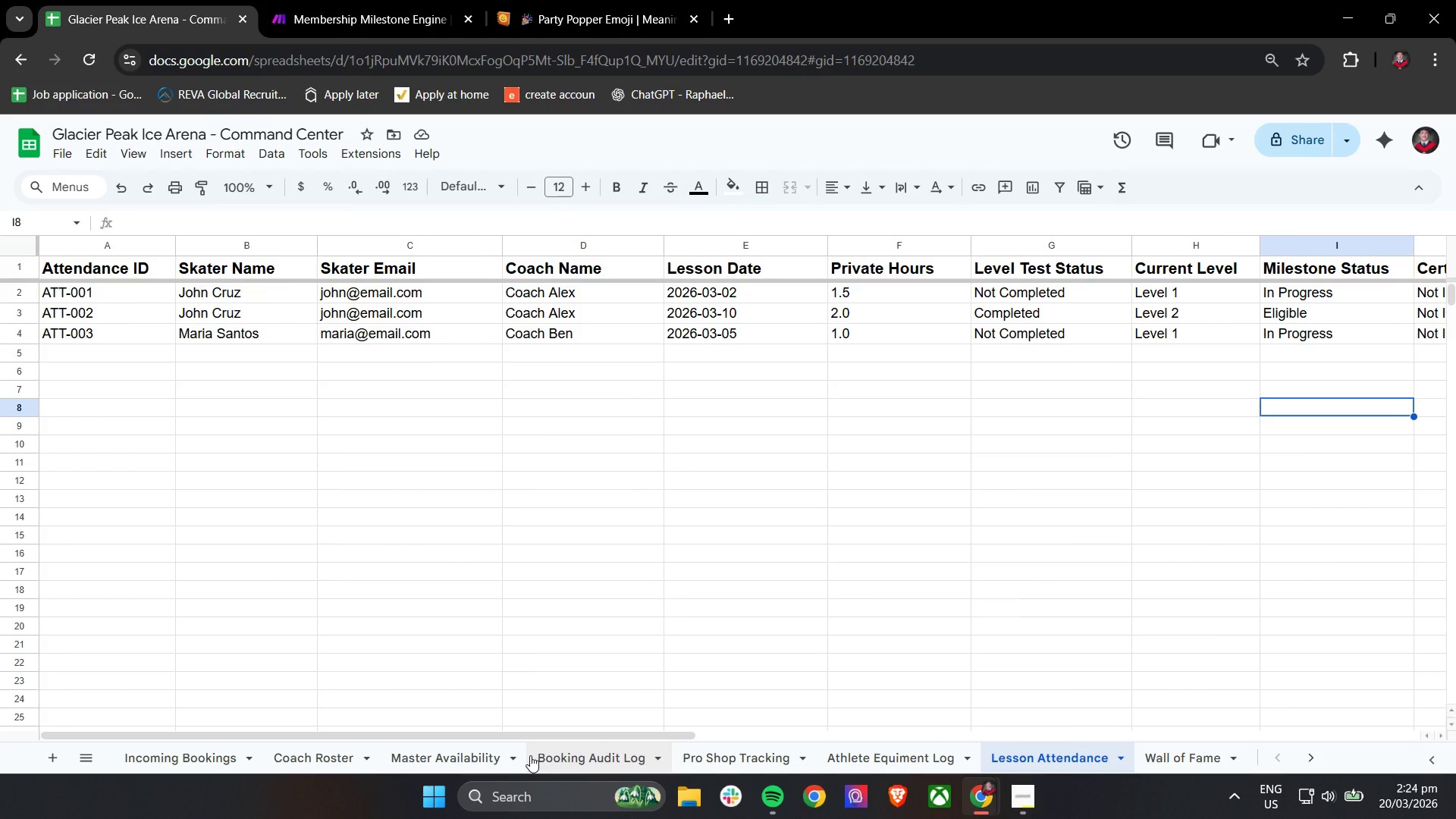 
scroll: coordinate [1017, 767], scroll_direction: down, amount: 7.0
 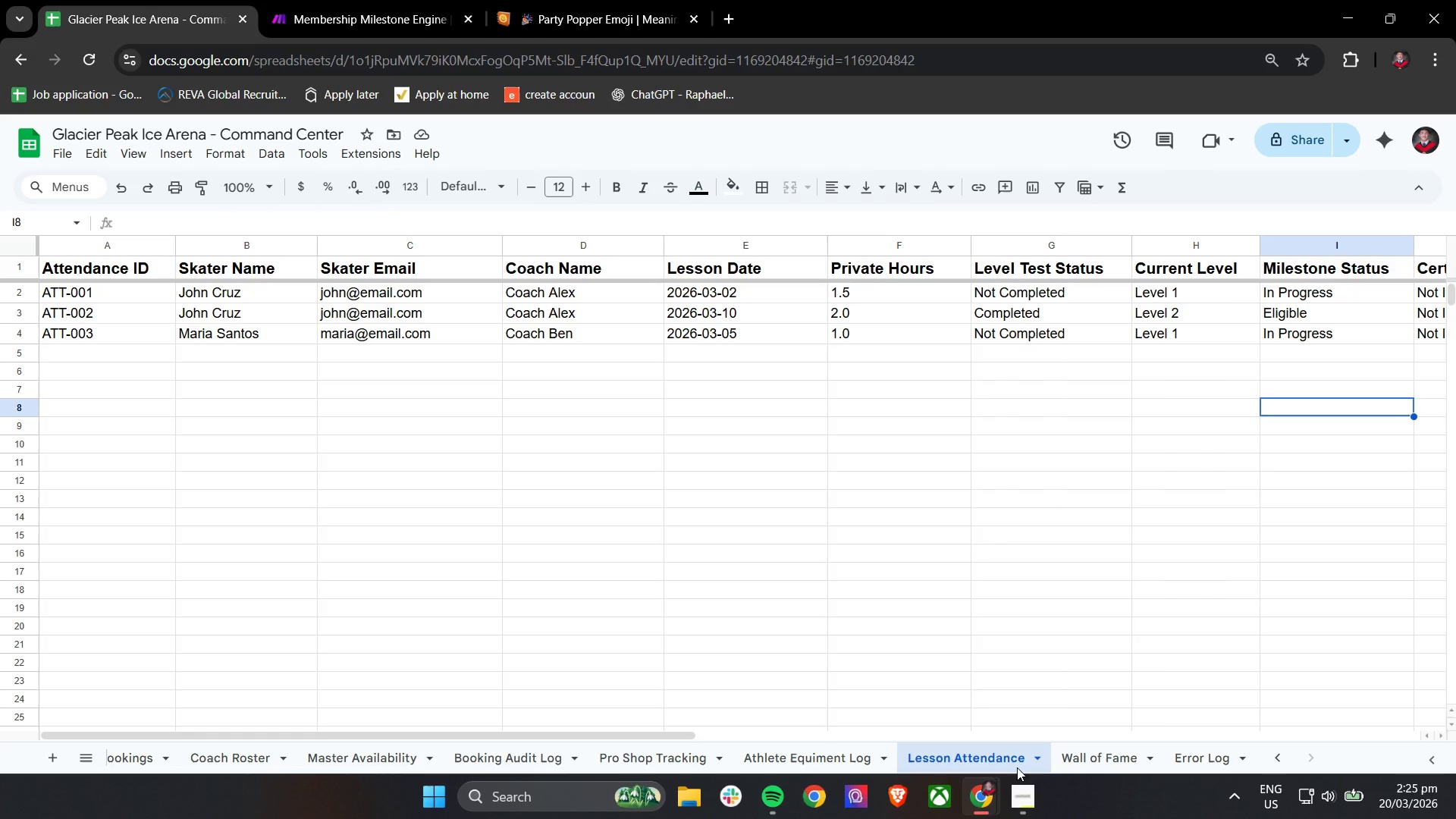 
wait(38.31)
 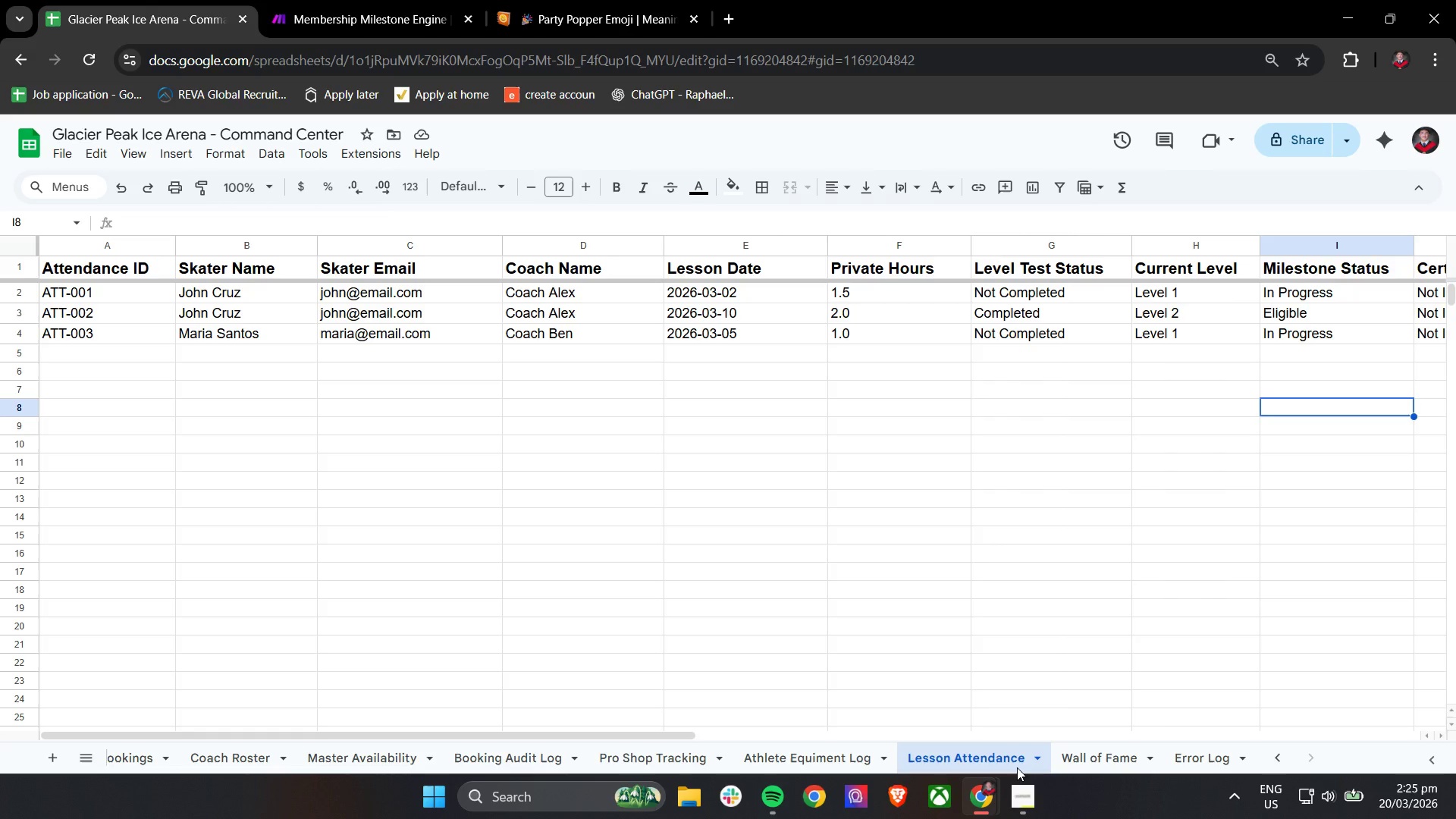 
left_click([1122, 764])
 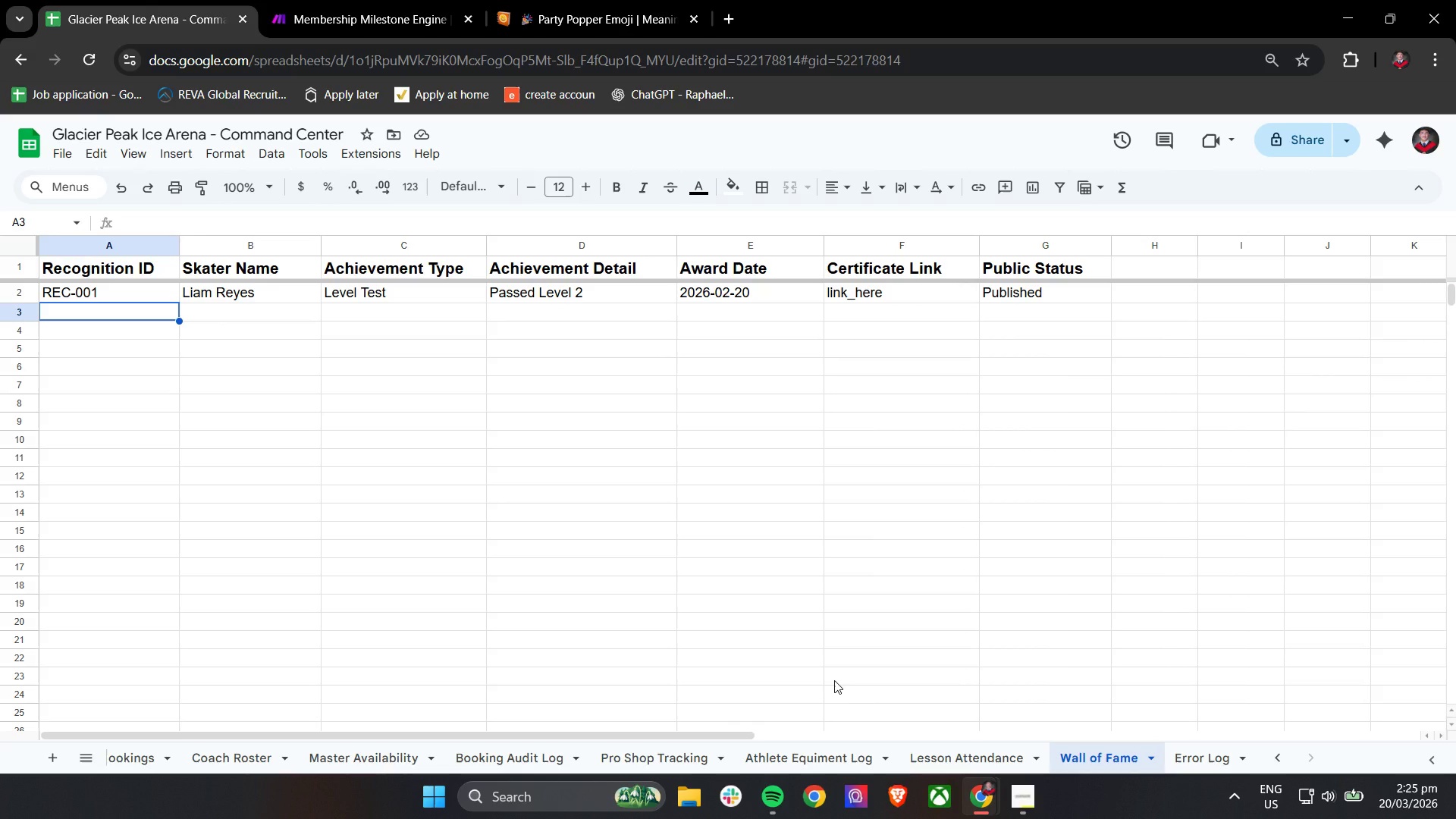 
wait(12.25)
 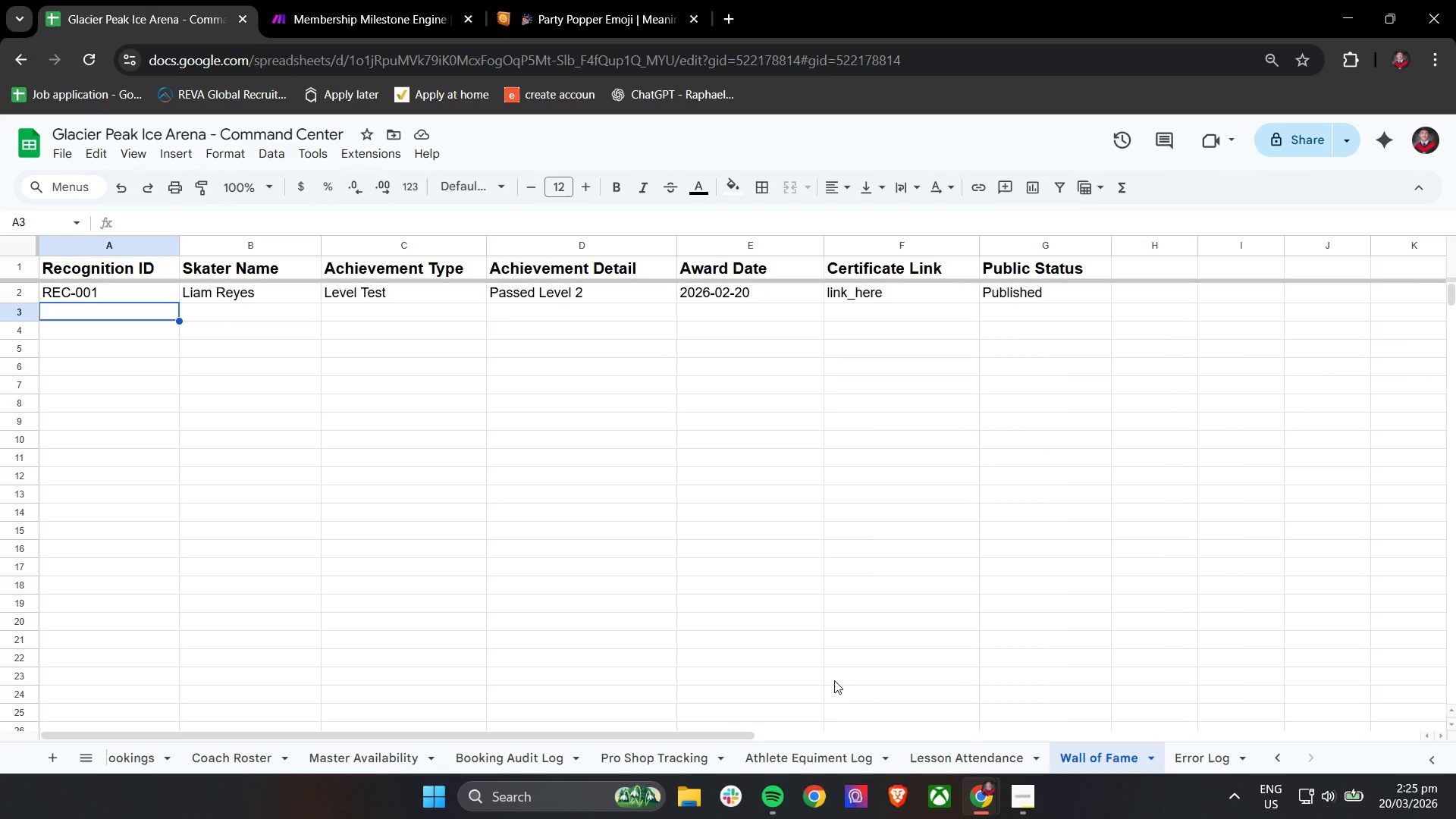 
left_click([308, 0])
 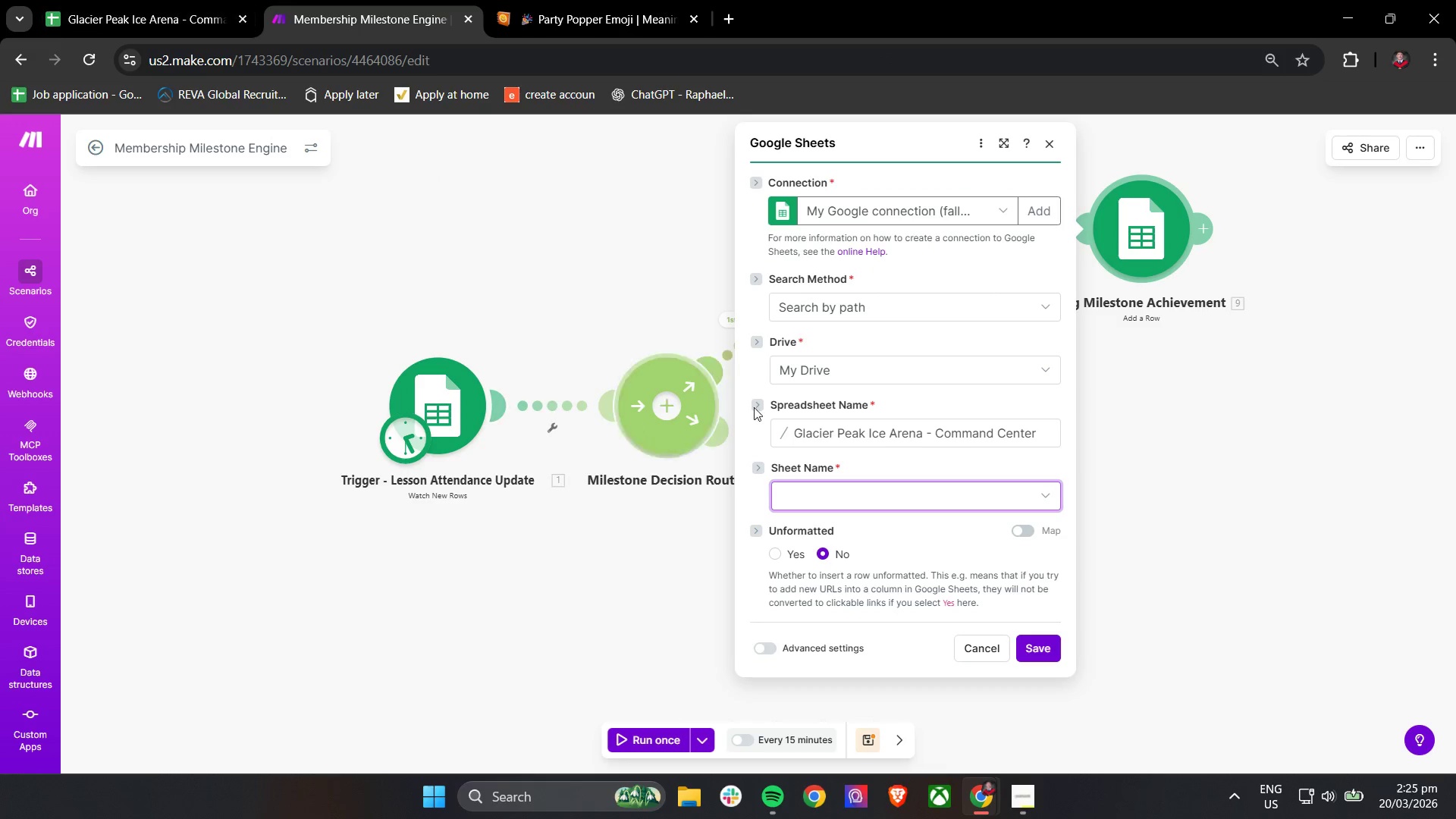 
left_click([837, 491])
 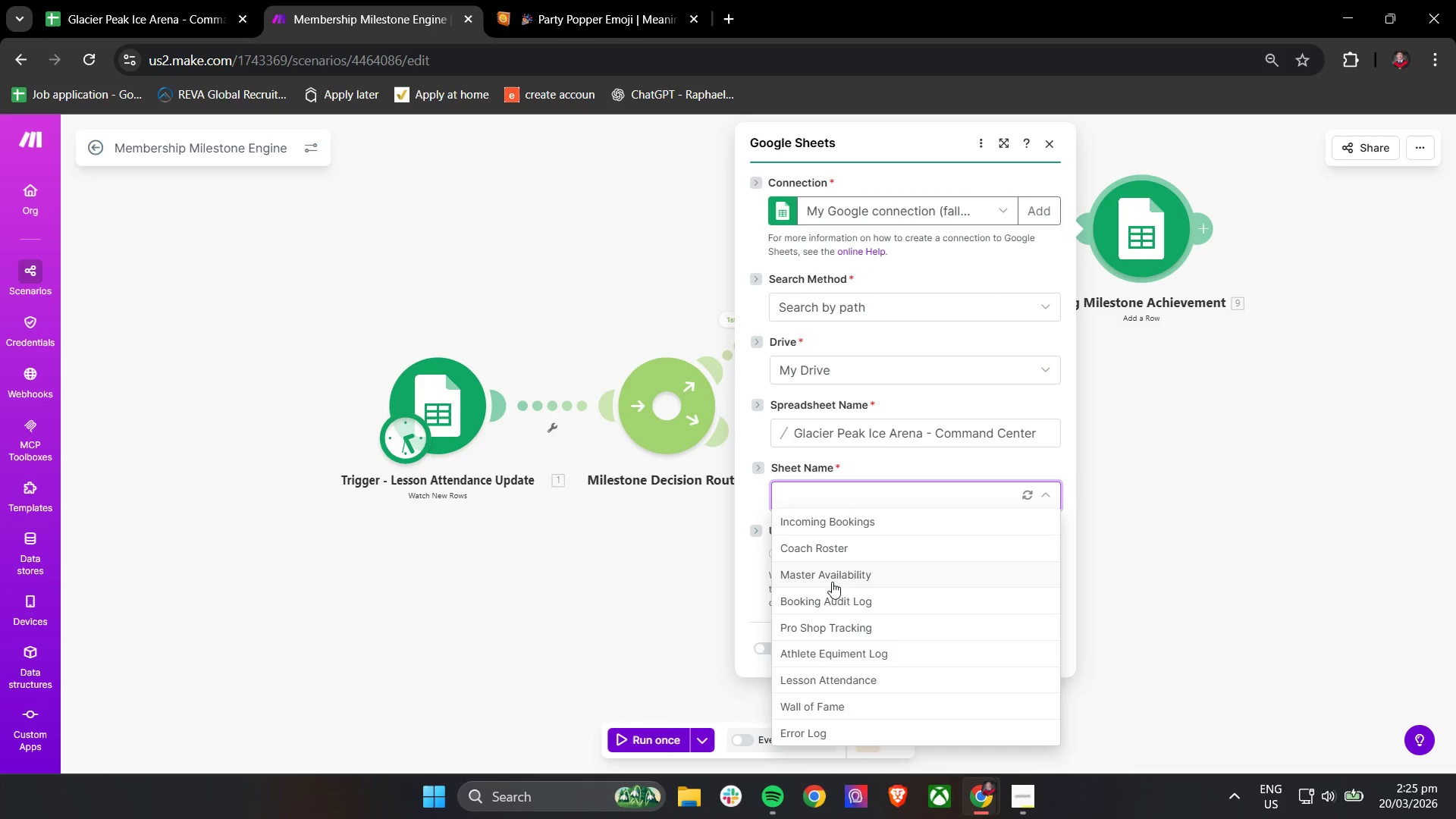 
left_click([830, 600])
 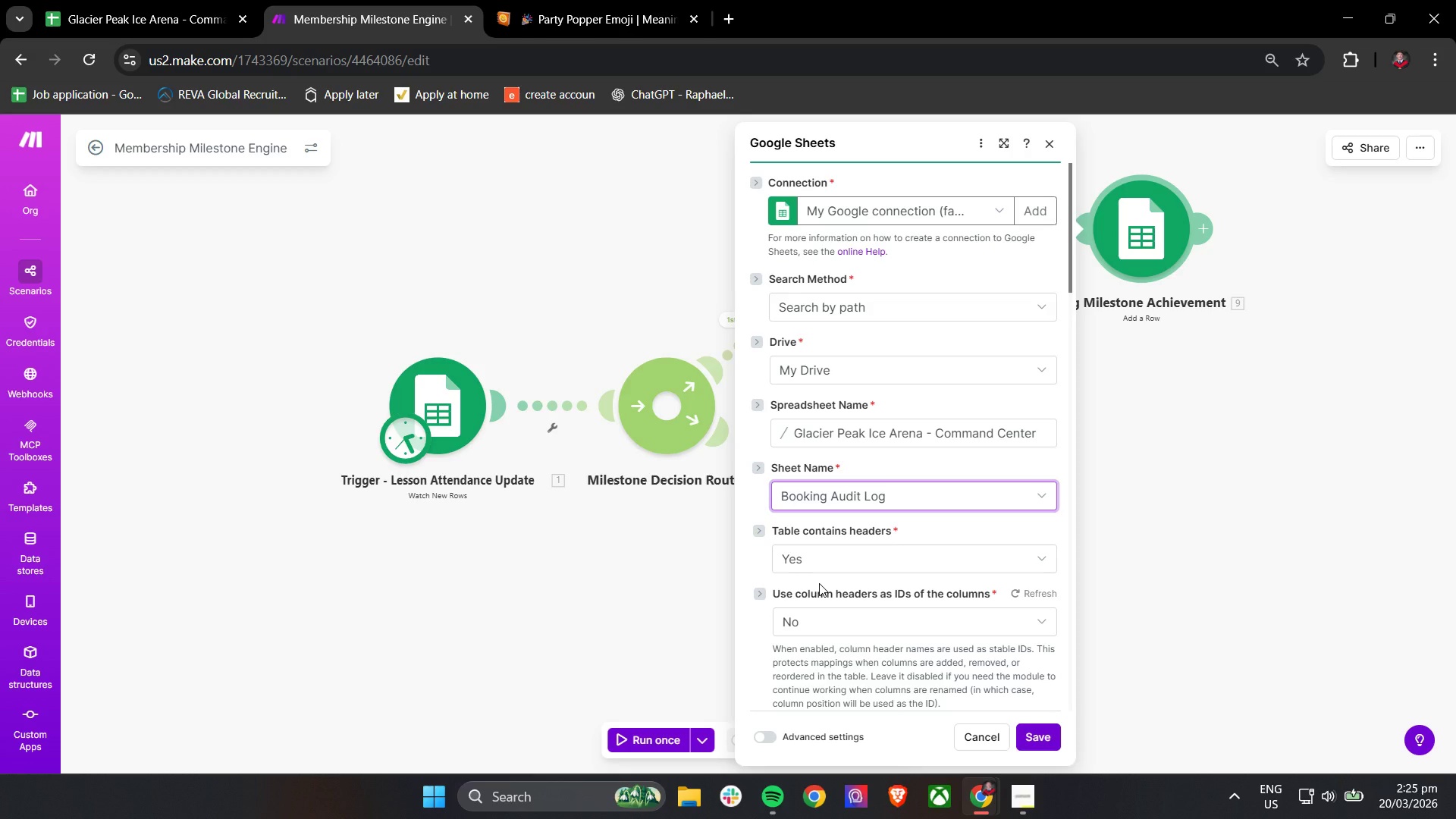 
wait(6.58)
 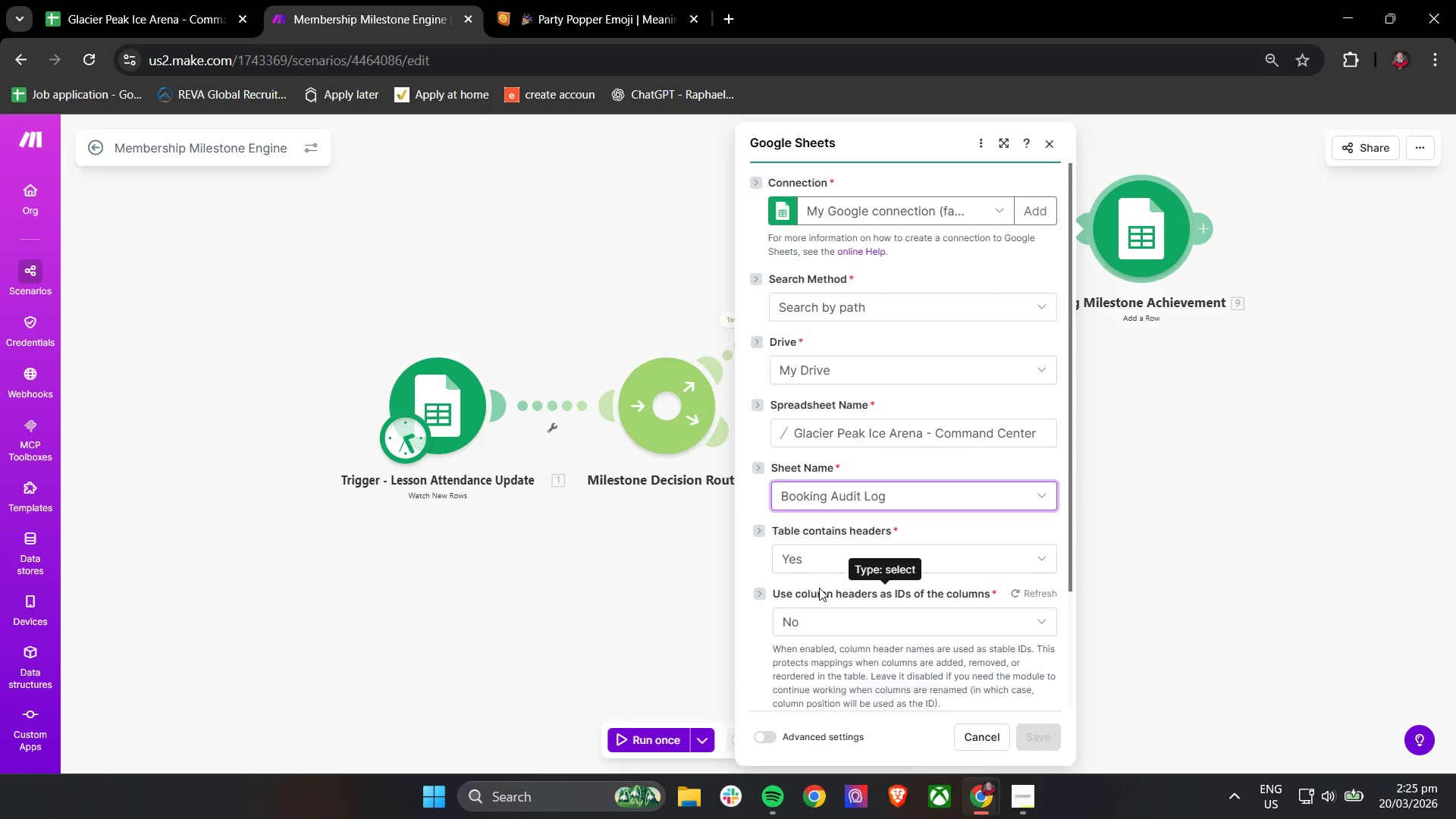 
scroll: coordinate [874, 528], scroll_direction: down, amount: 3.0
 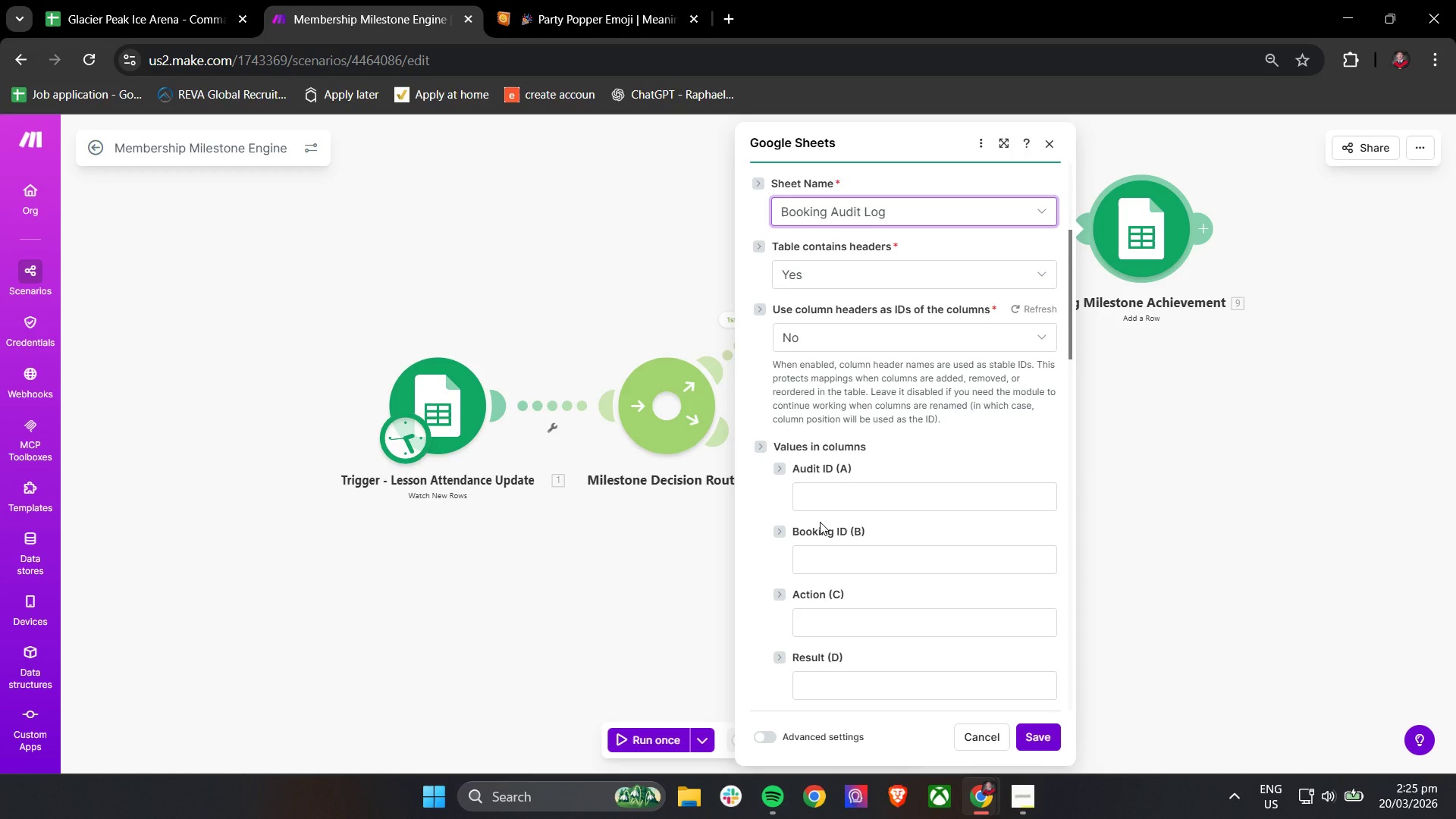 
wait(9.62)
 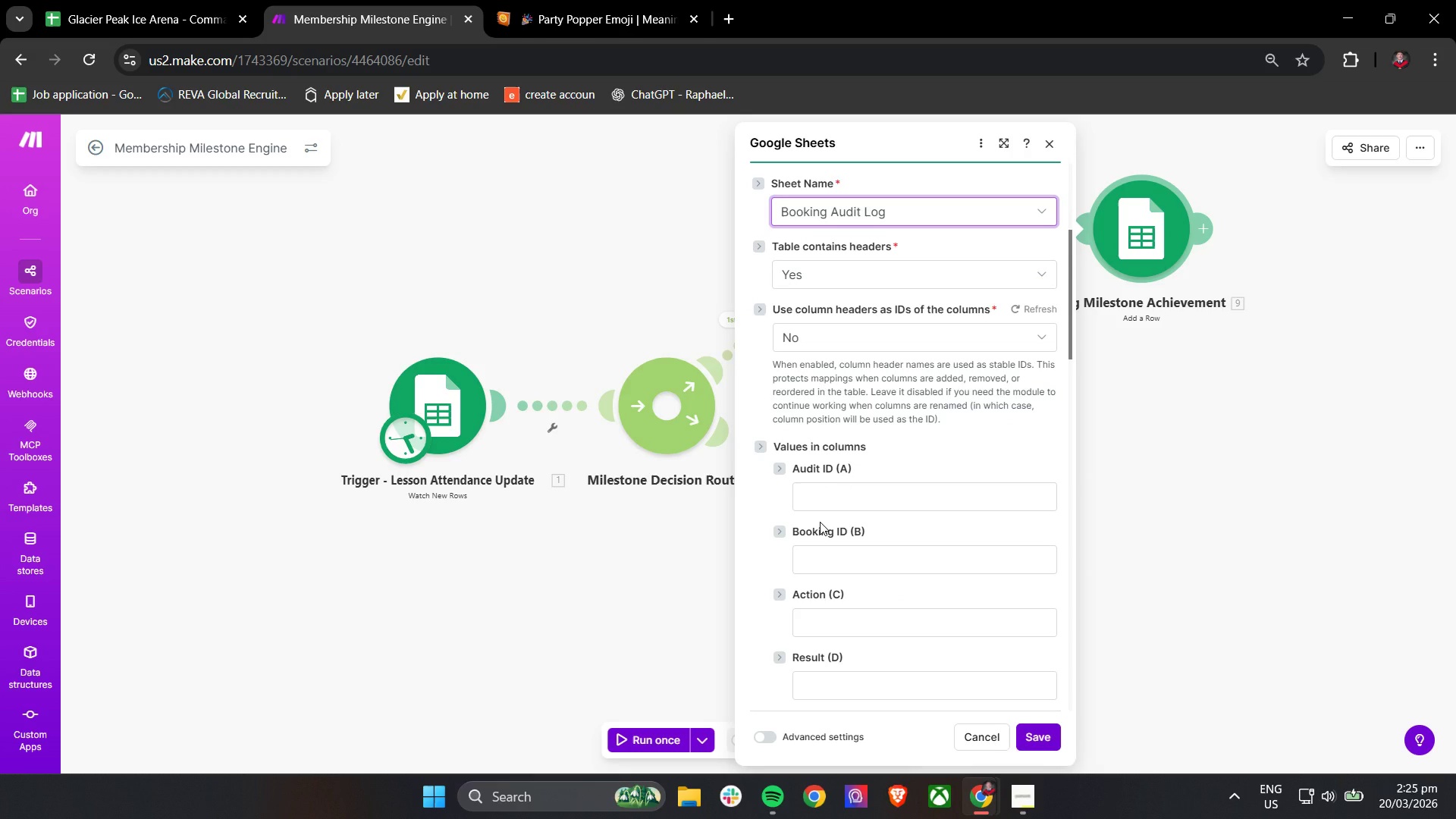 
left_click([839, 556])
 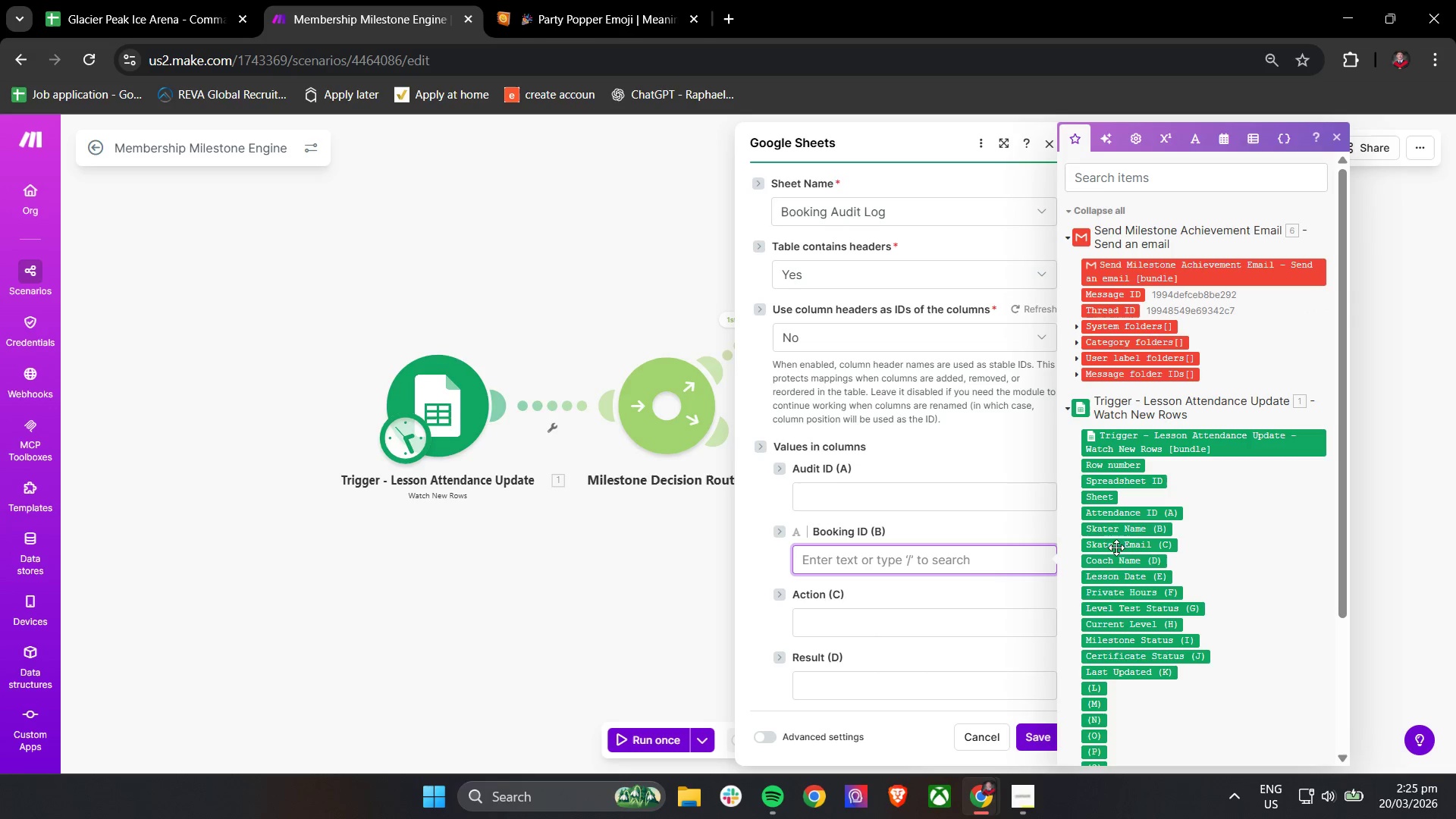 
wait(5.59)
 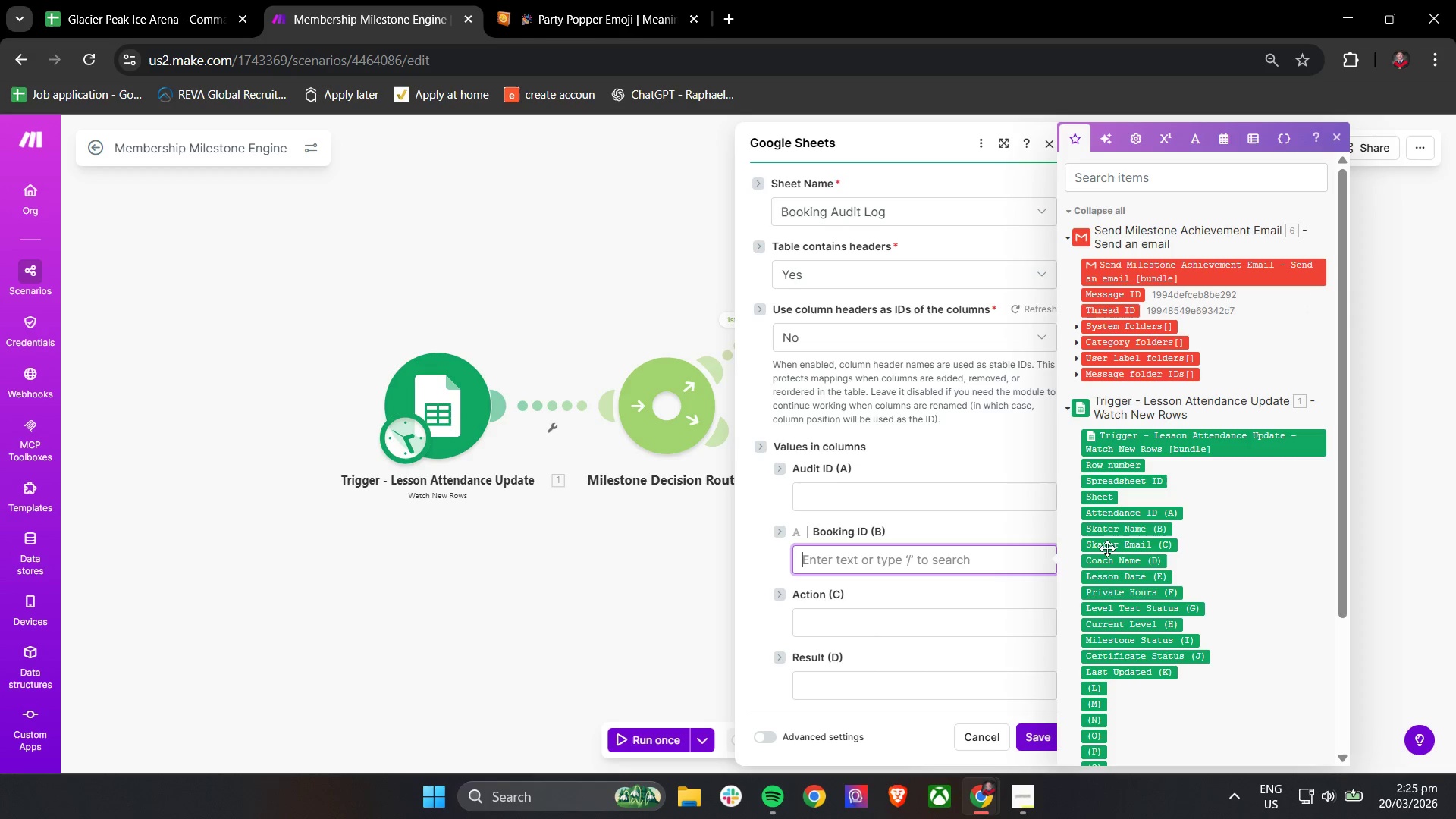 
scroll: coordinate [1152, 682], scroll_direction: down, amount: 1.0
 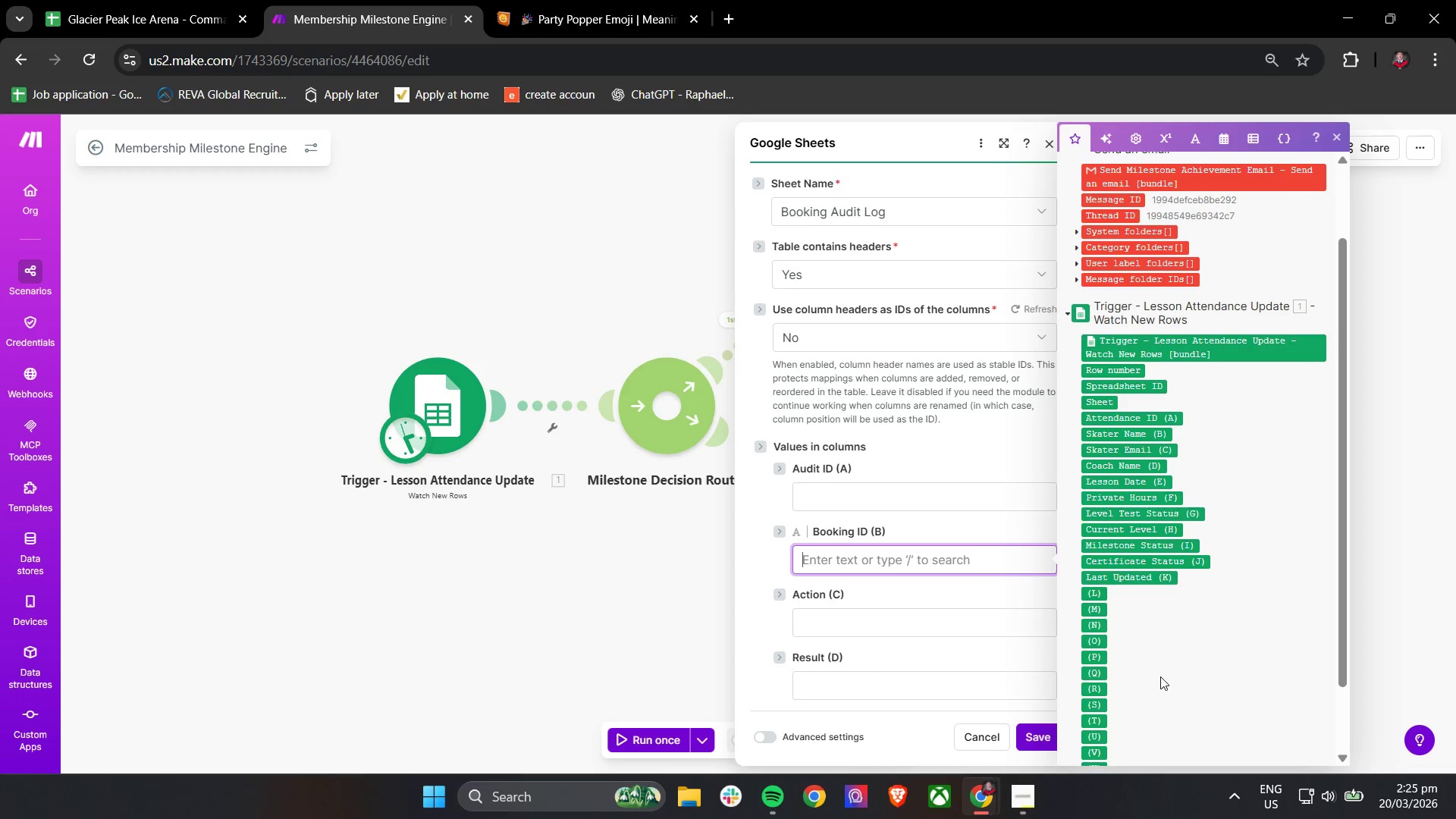 
scroll: coordinate [1119, 495], scroll_direction: up, amount: 2.0
 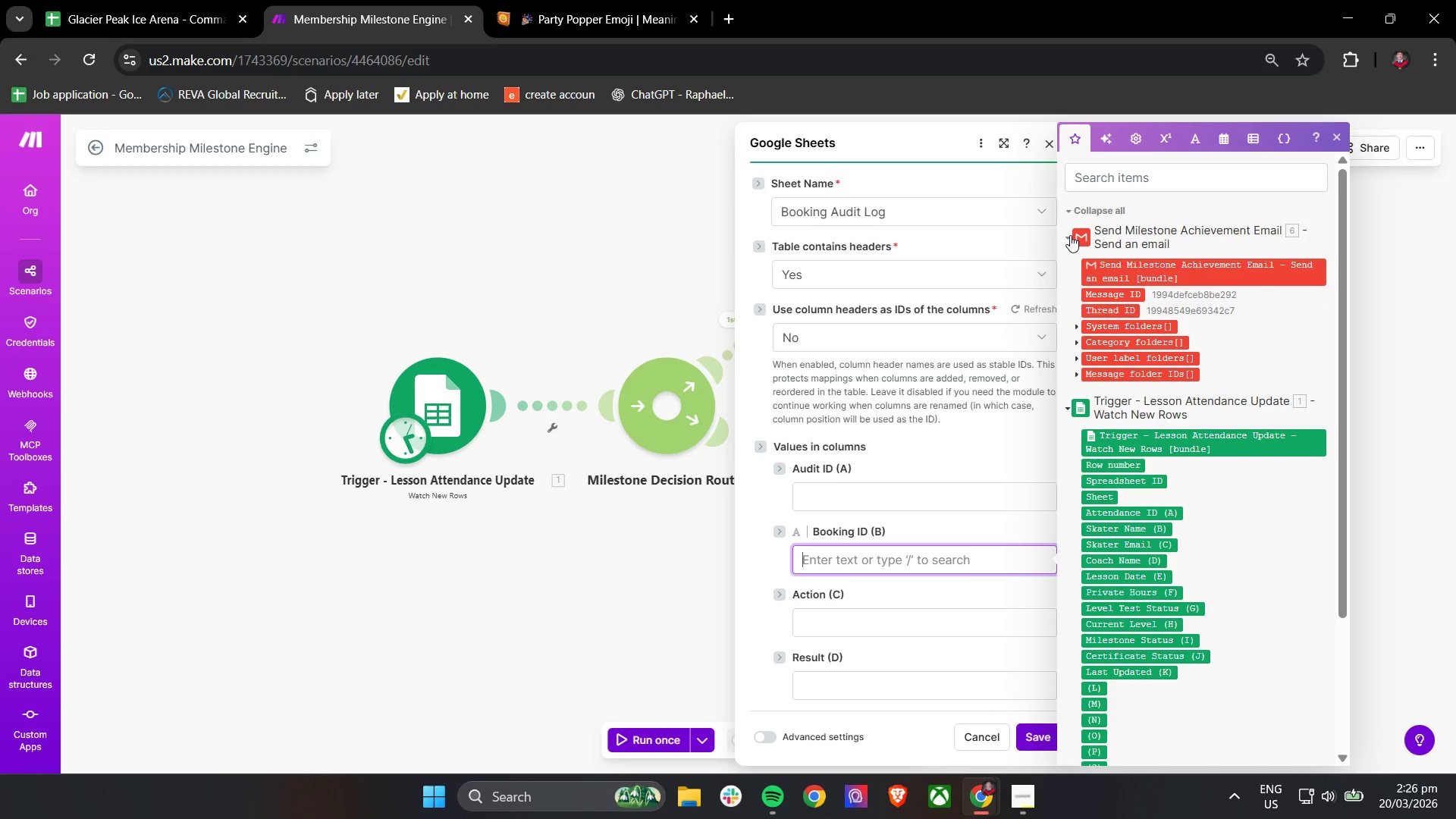 
double_click([1120, 164])
 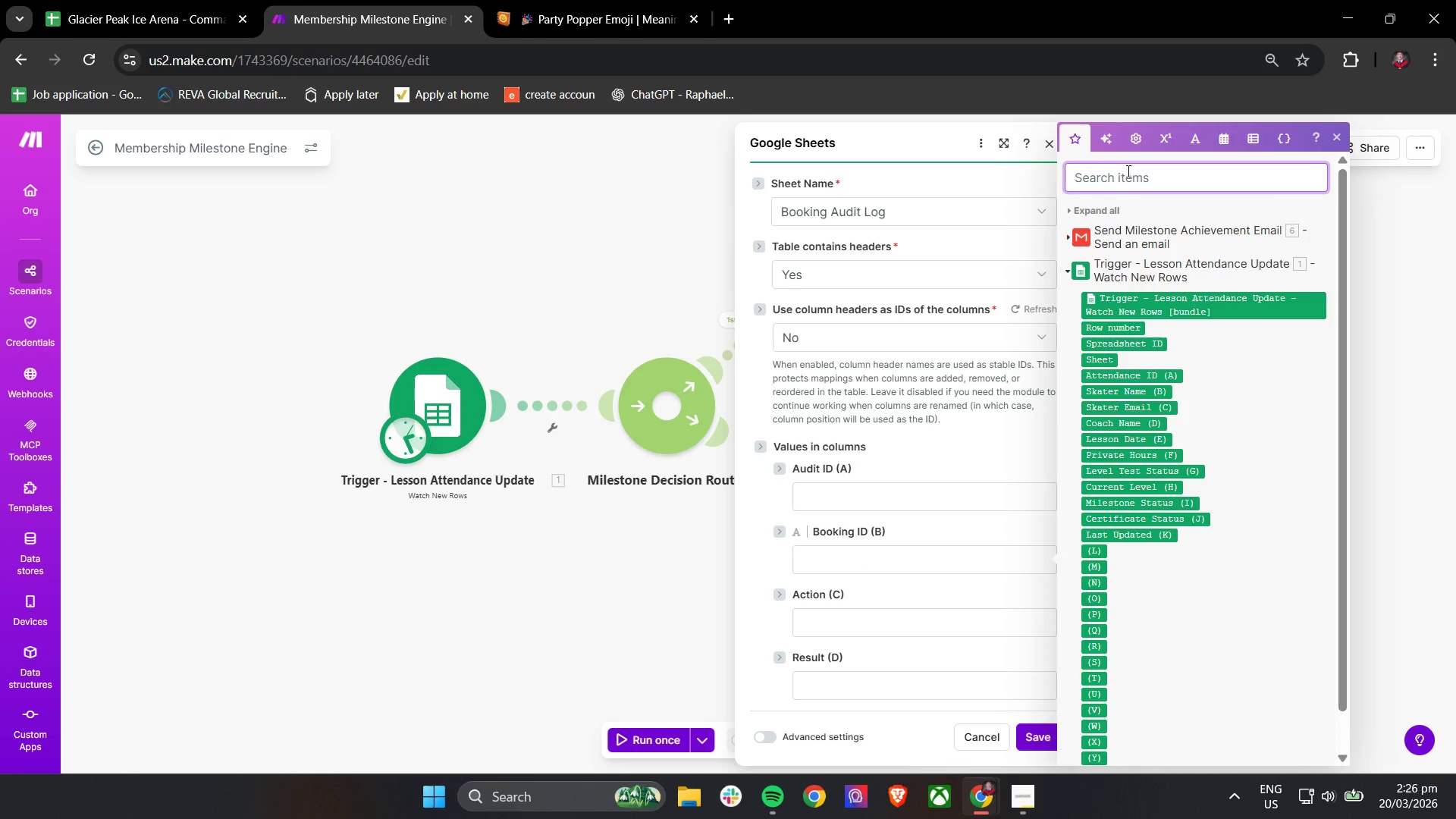 
type(ser)
 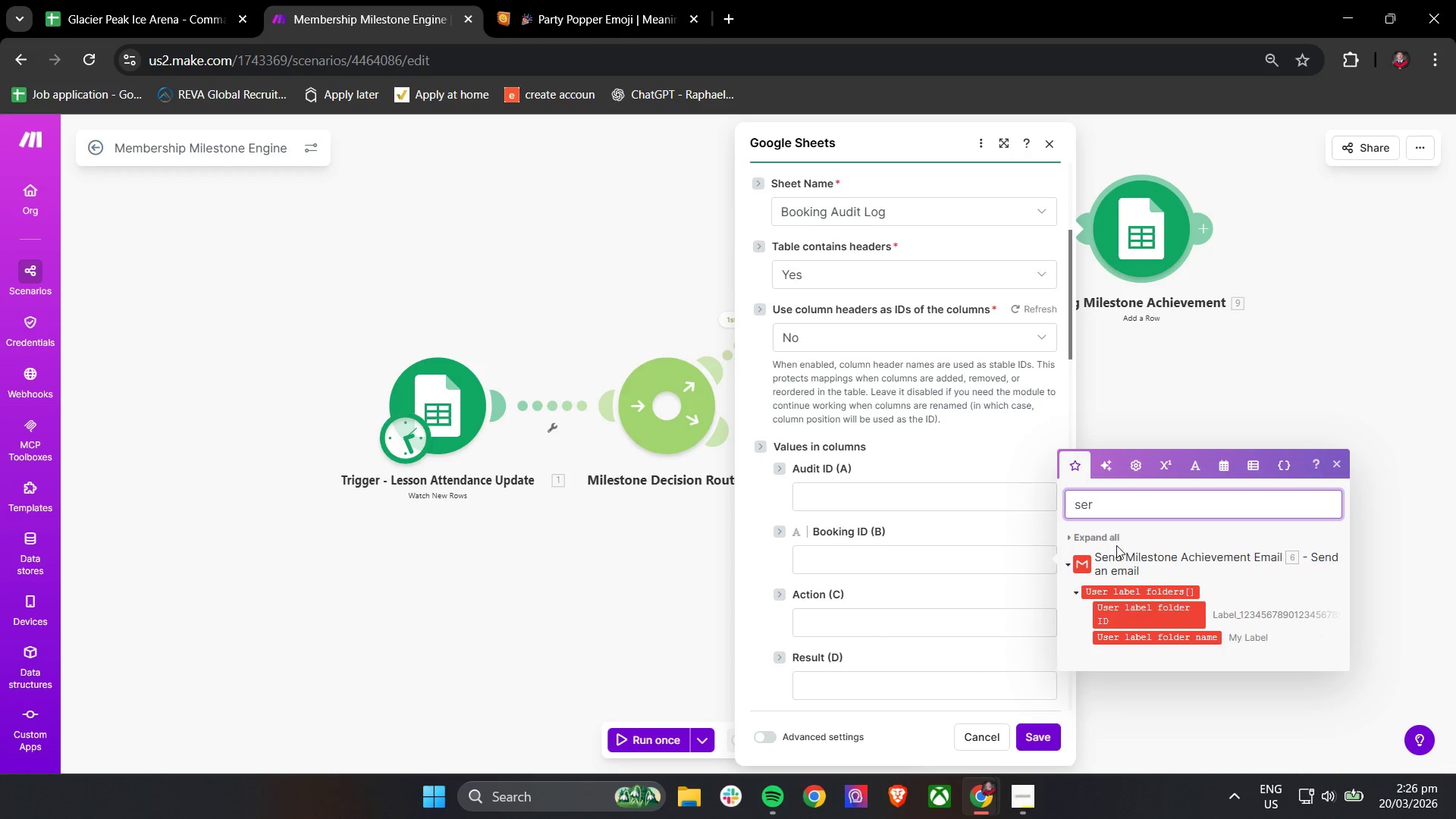 
key(V)
 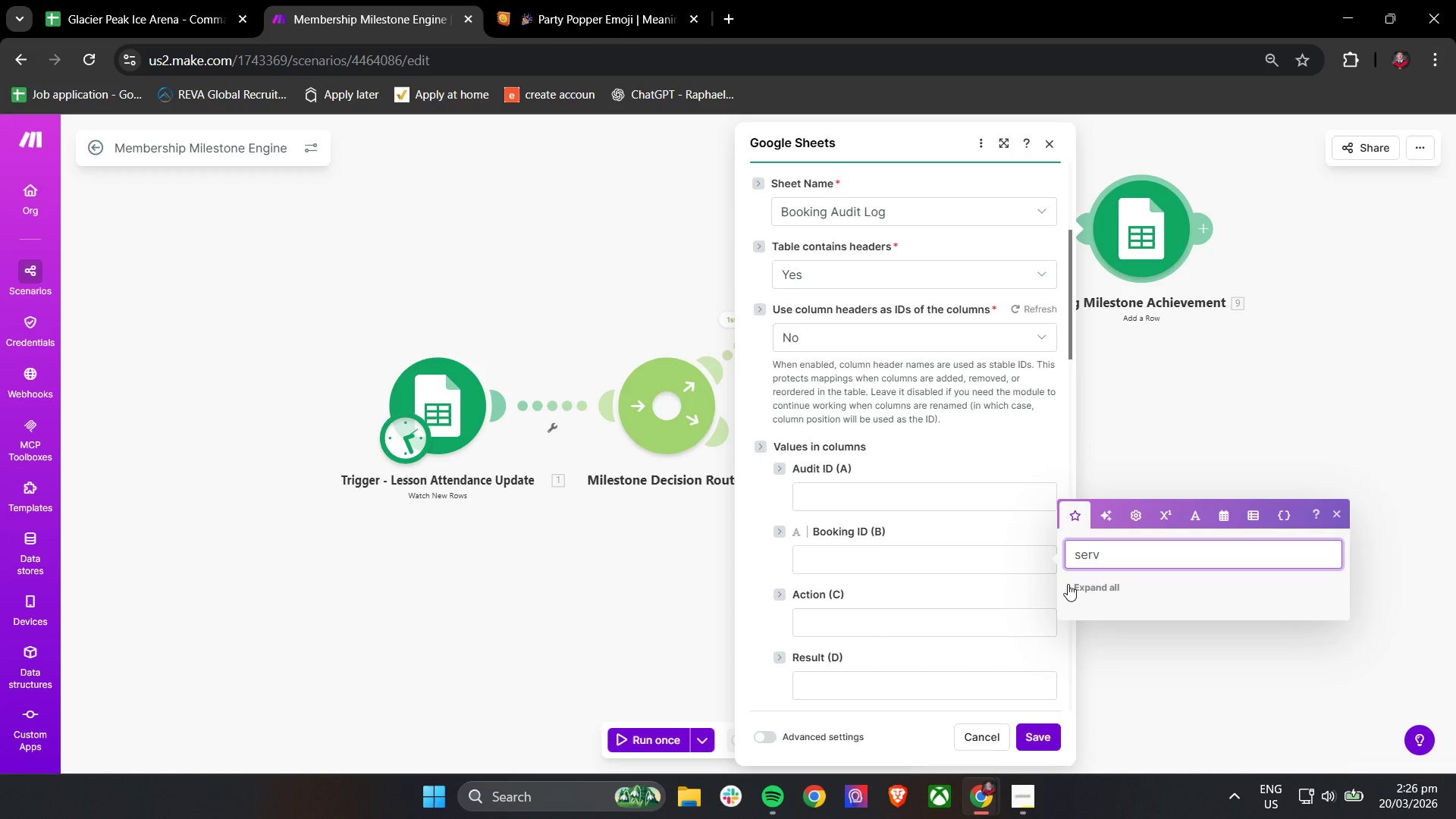 
left_click([1073, 588])
 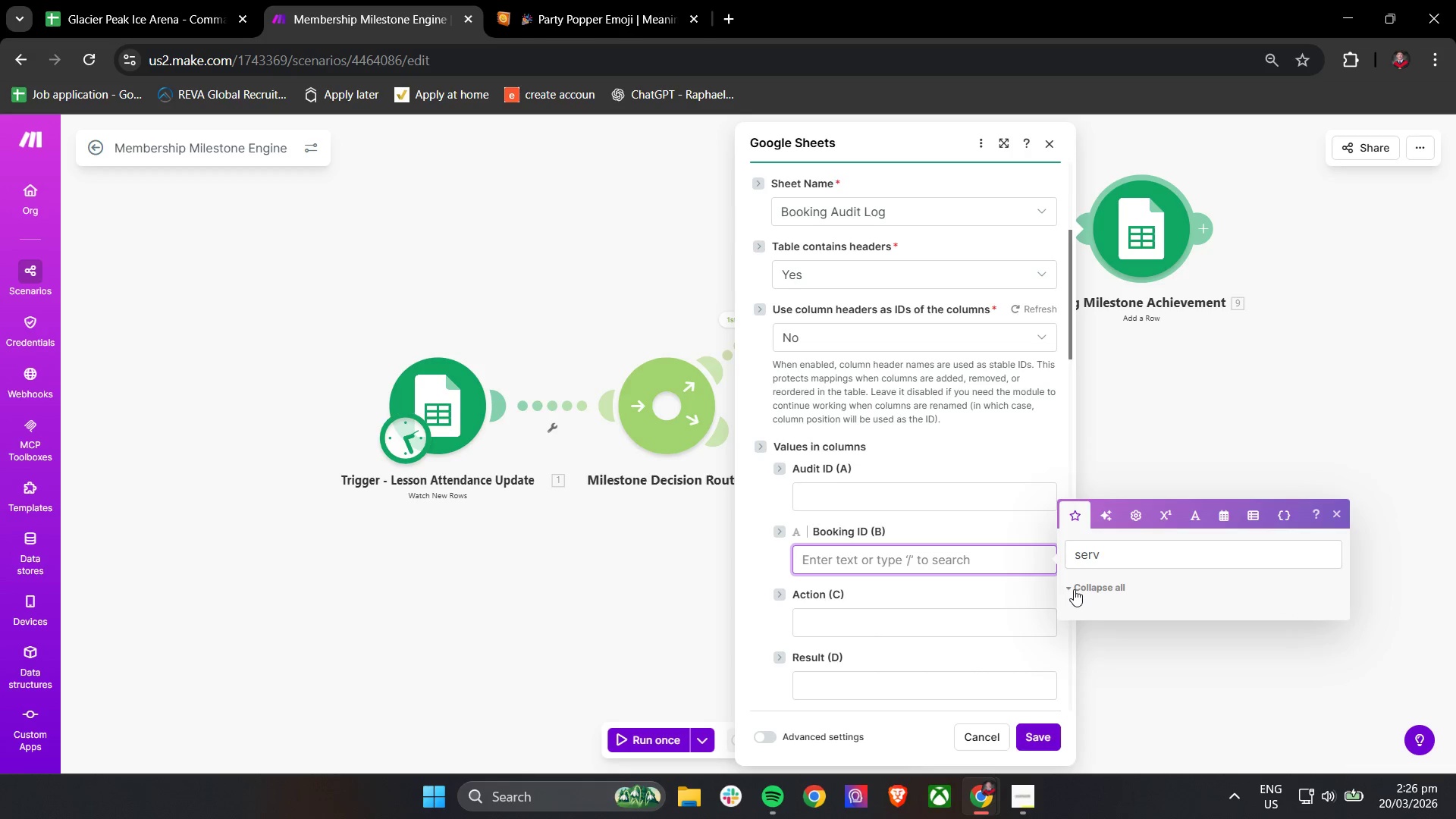 
left_click([1074, 589])
 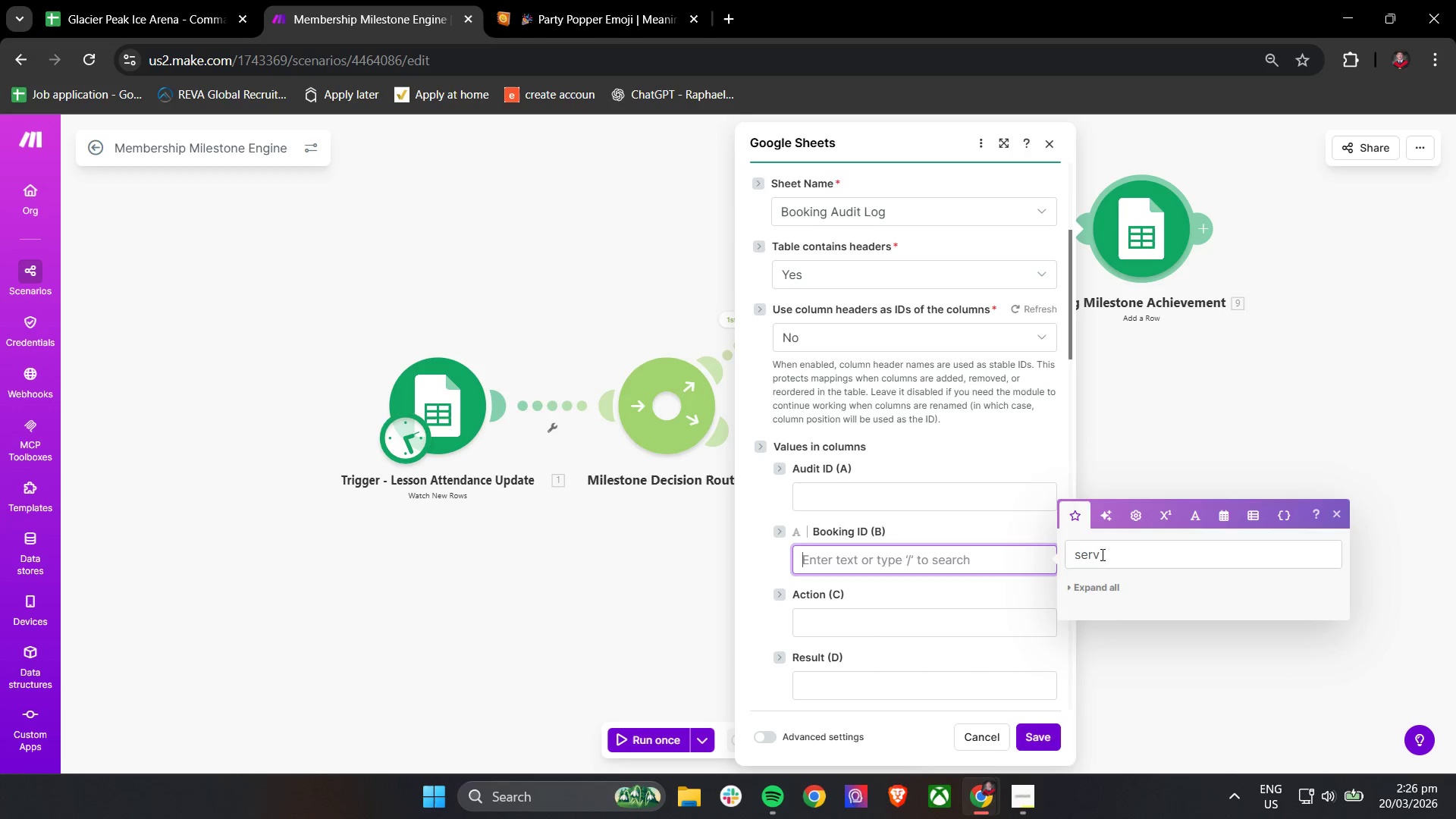 
double_click([1103, 554])
 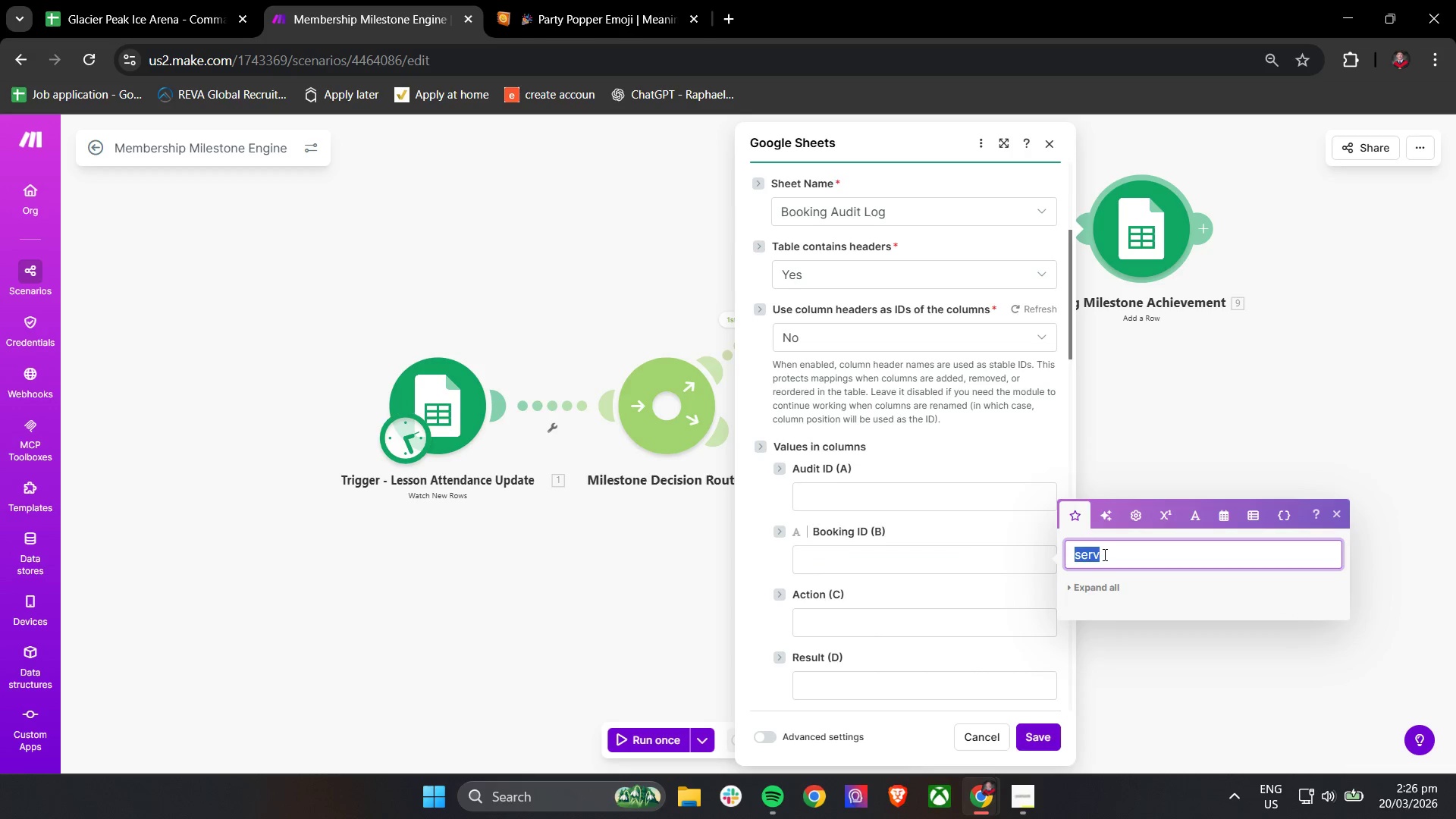 
triple_click([1103, 554])
 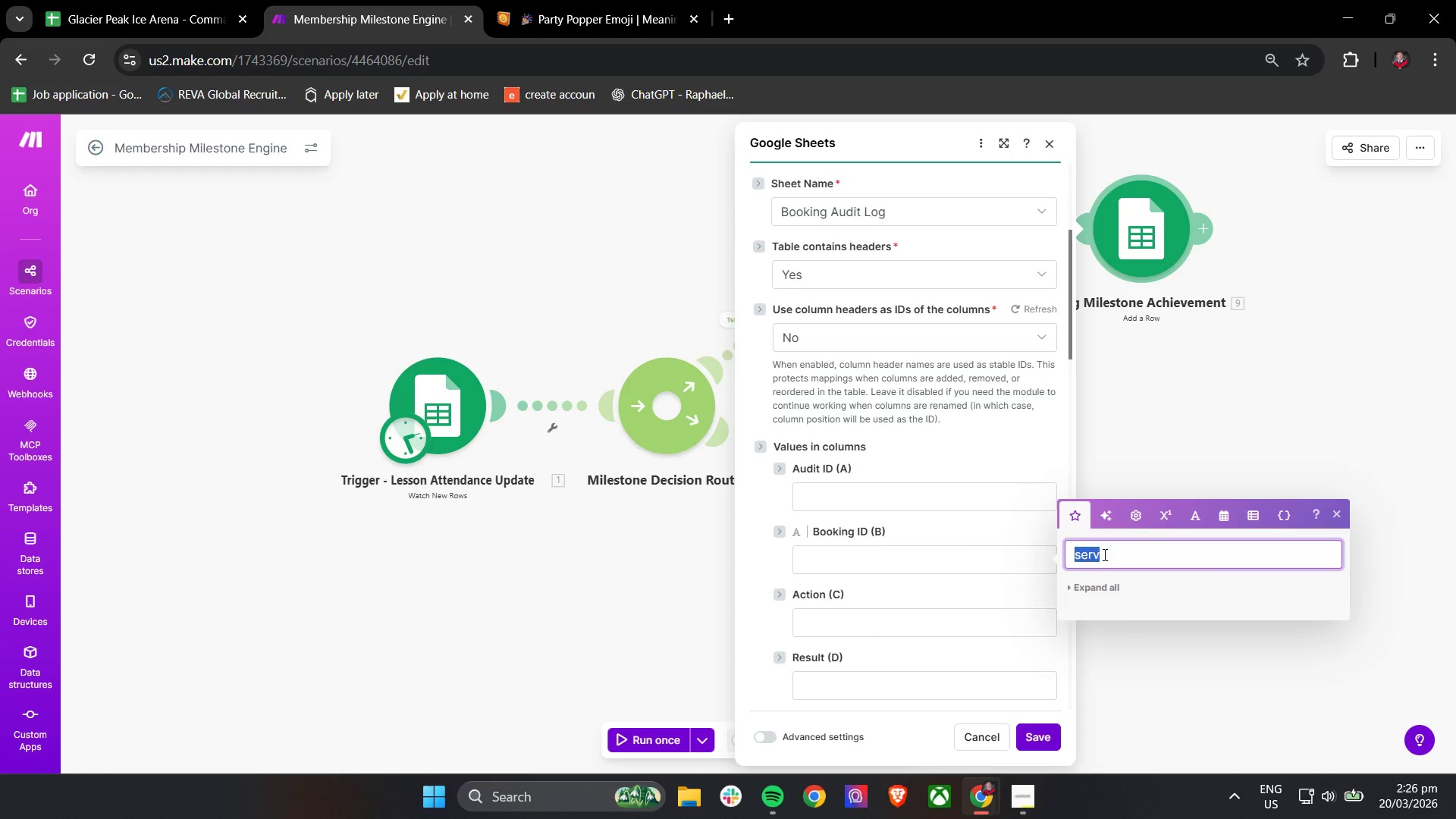 
key(Backspace)
 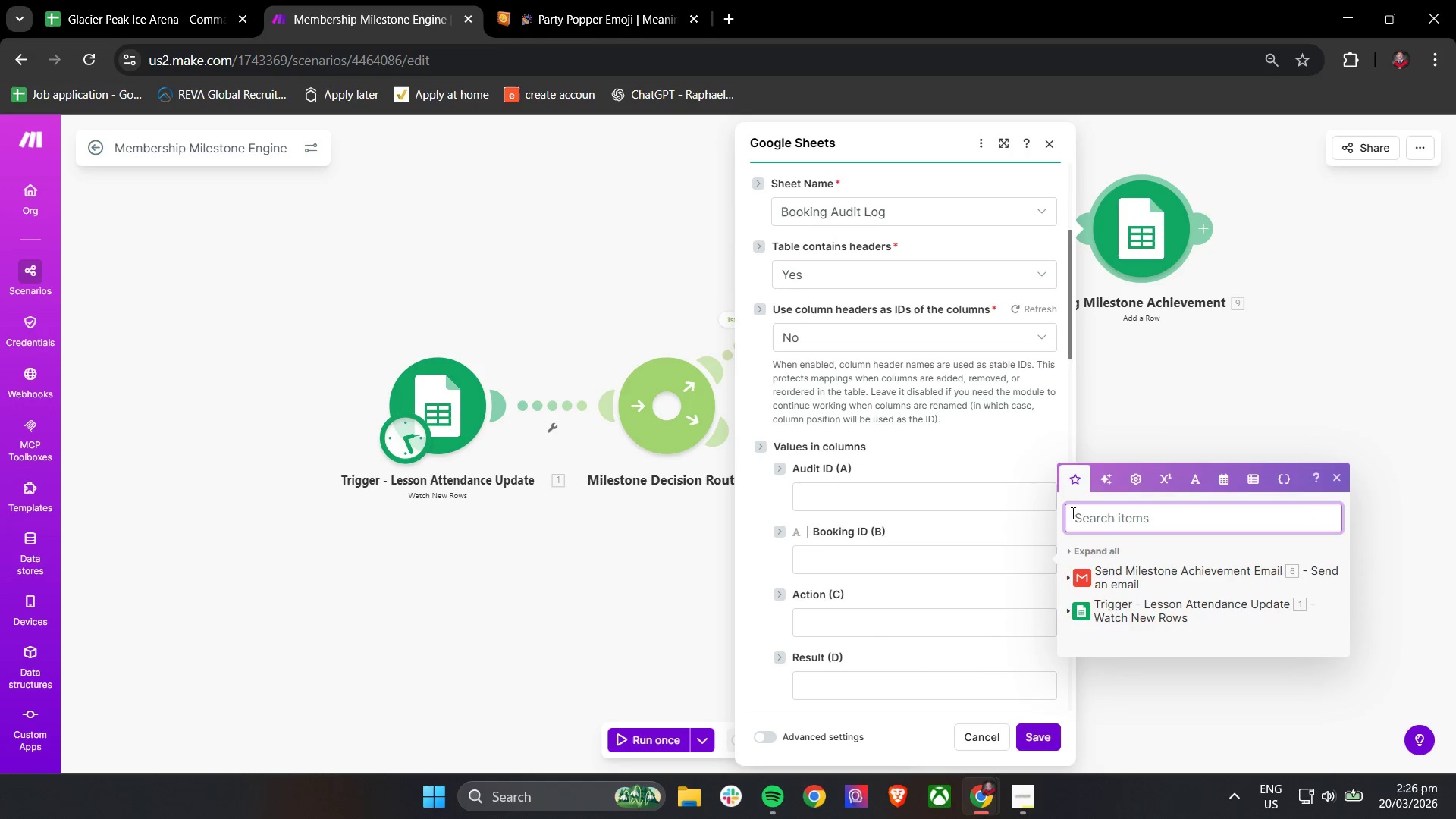 
left_click([1089, 515])
 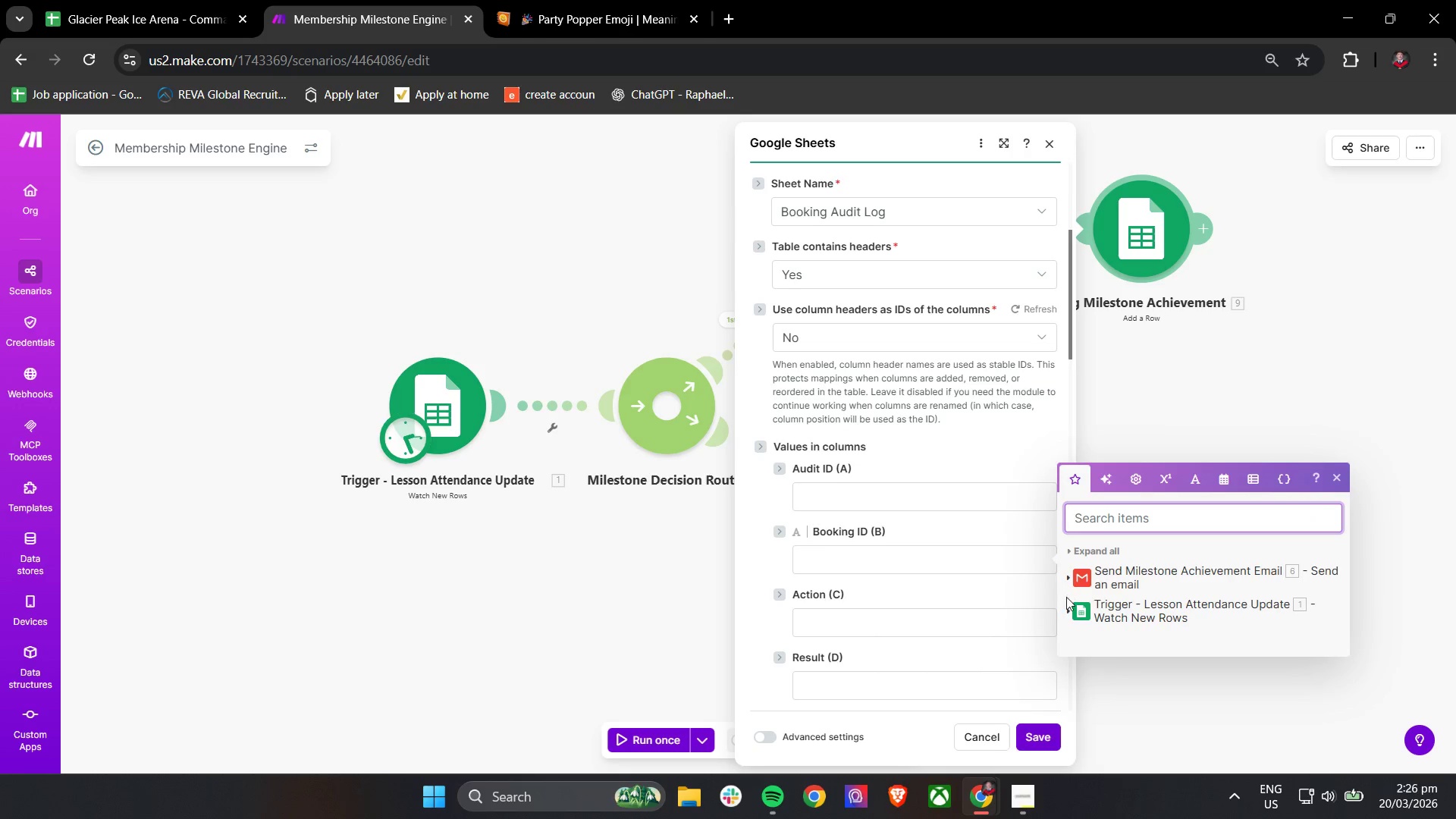 
left_click([1066, 612])
 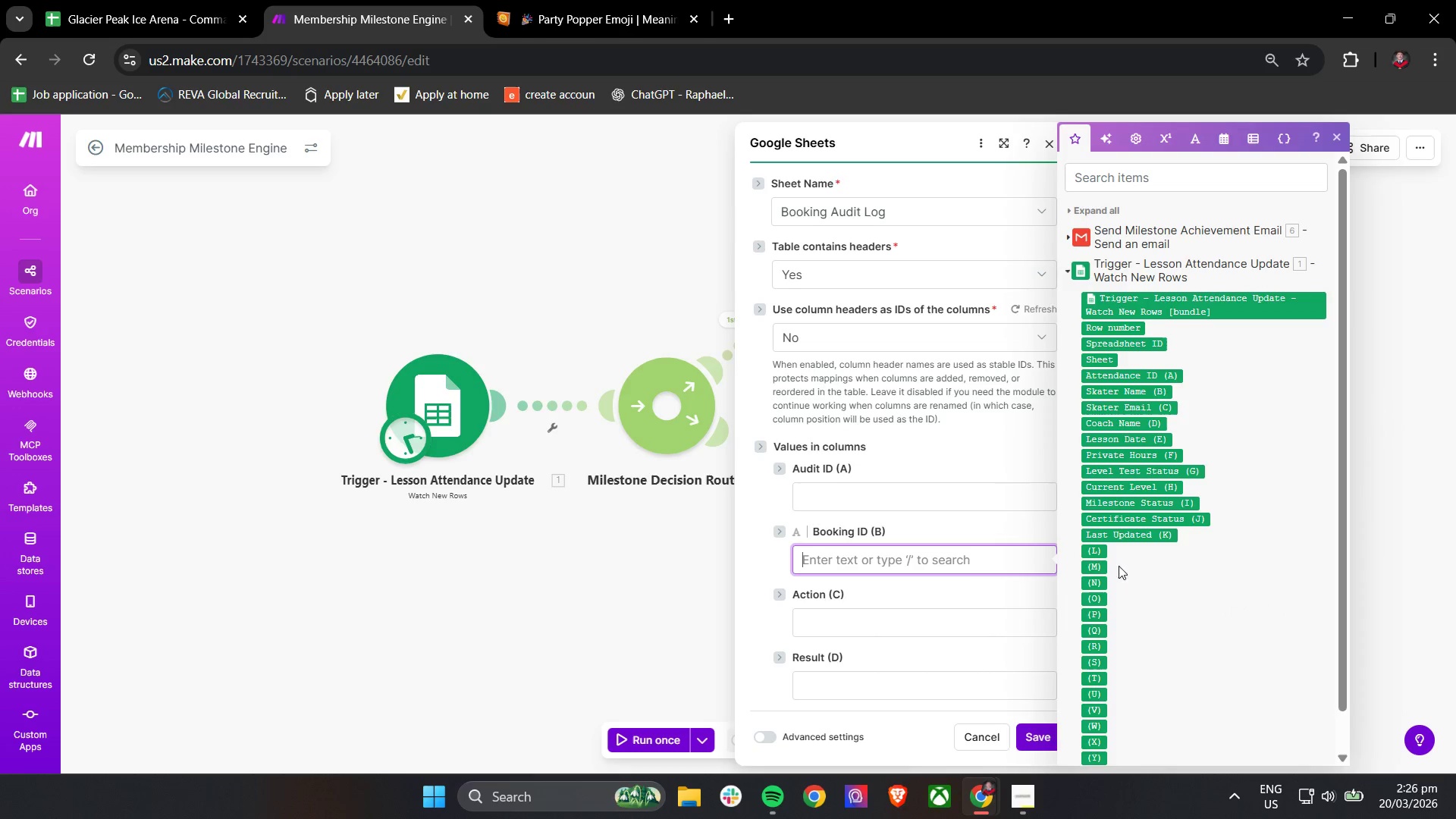 
scroll: coordinate [1141, 556], scroll_direction: none, amount: 0.0
 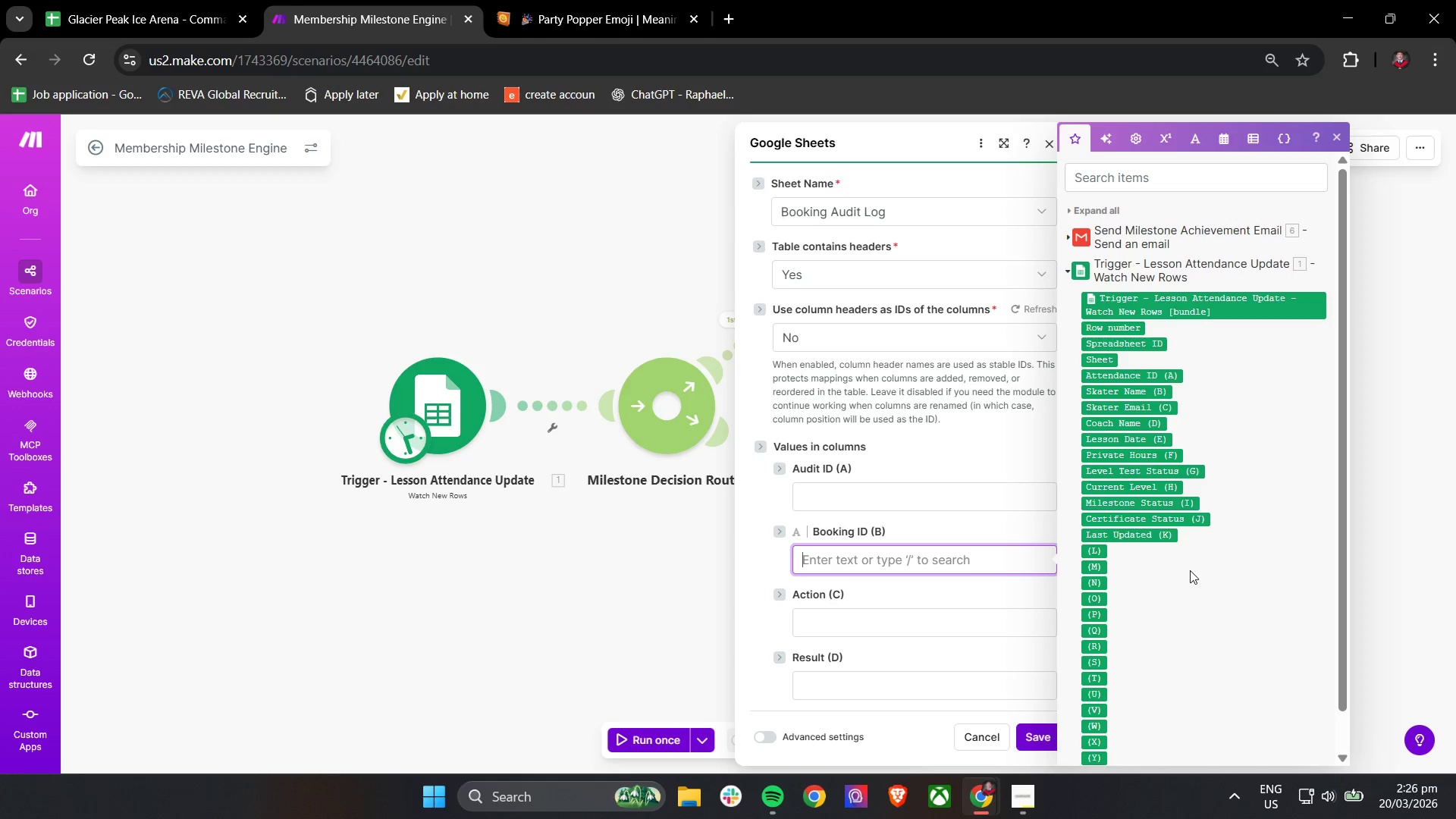 
wait(43.22)
 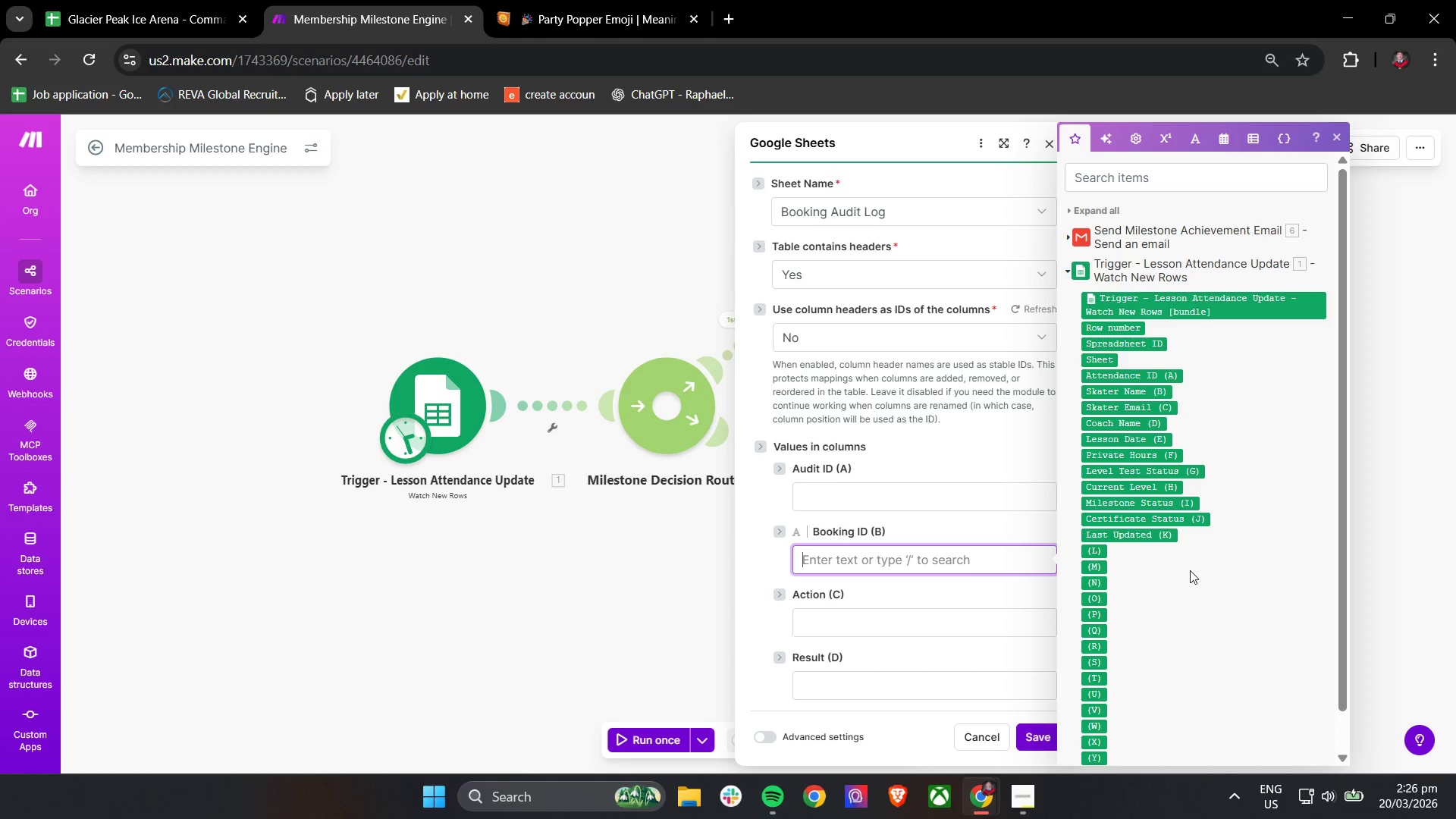 
scroll: coordinate [855, 607], scroll_direction: up, amount: 4.0
 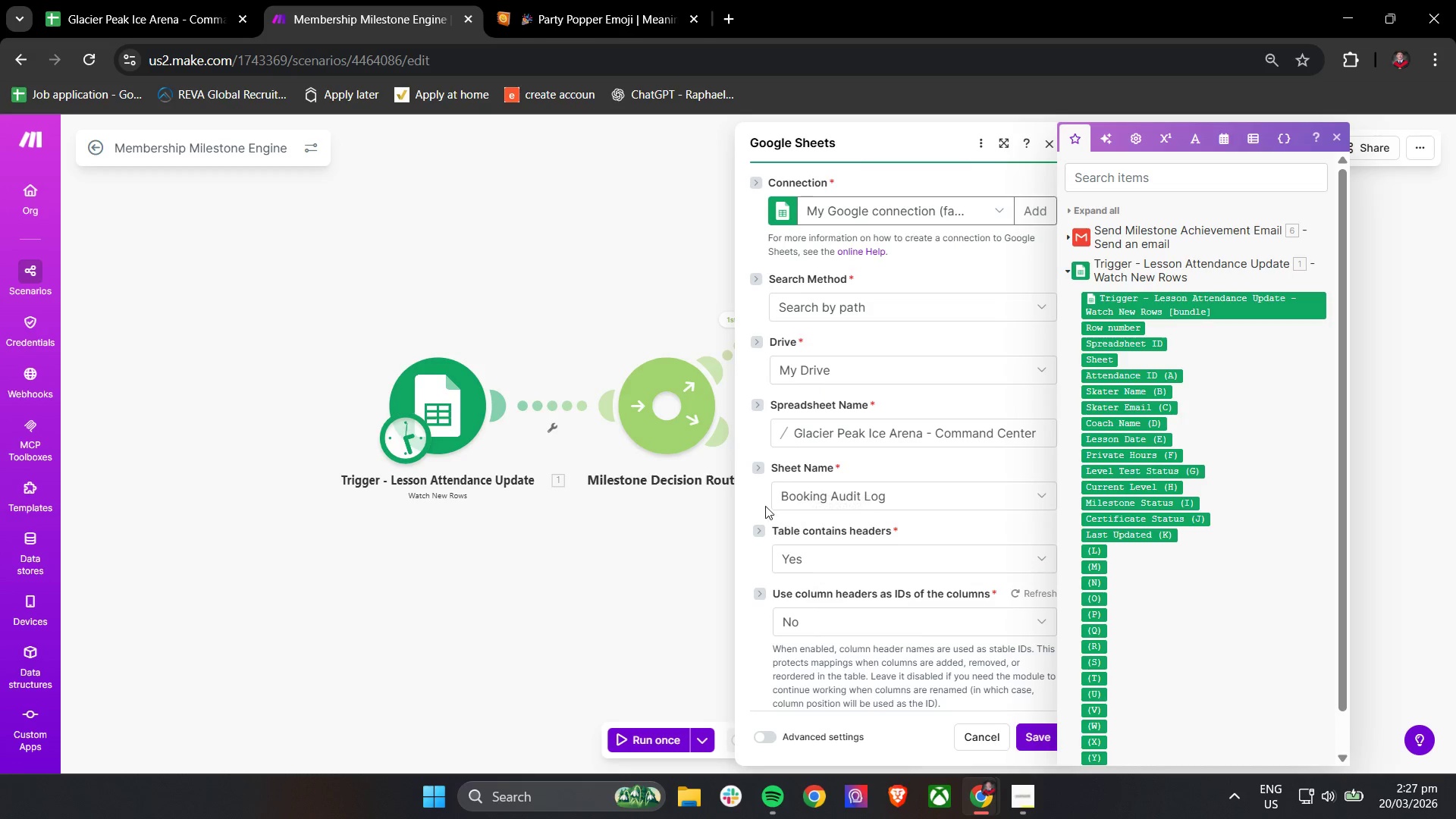 
left_click([745, 496])
 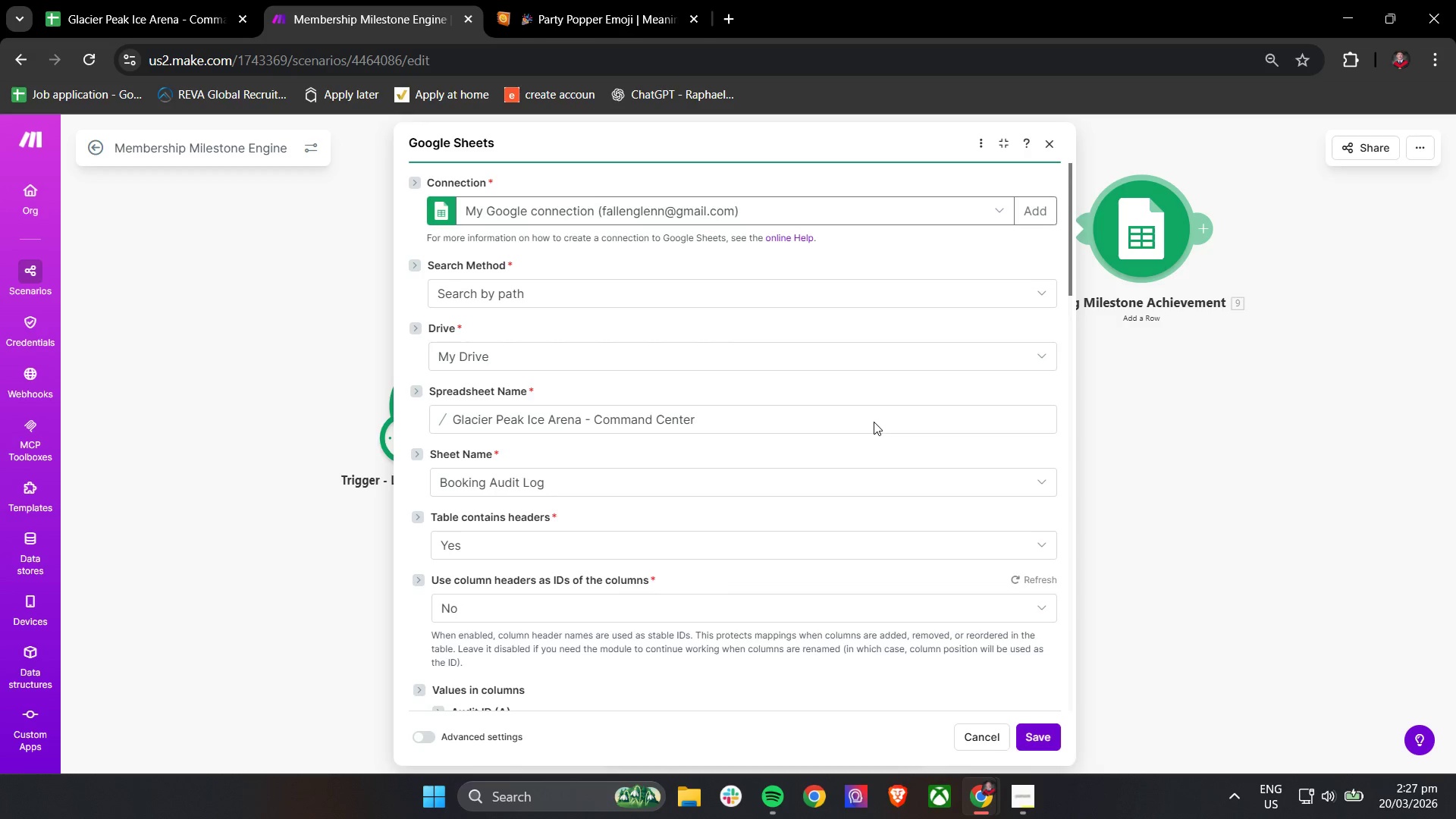 
wait(15.65)
 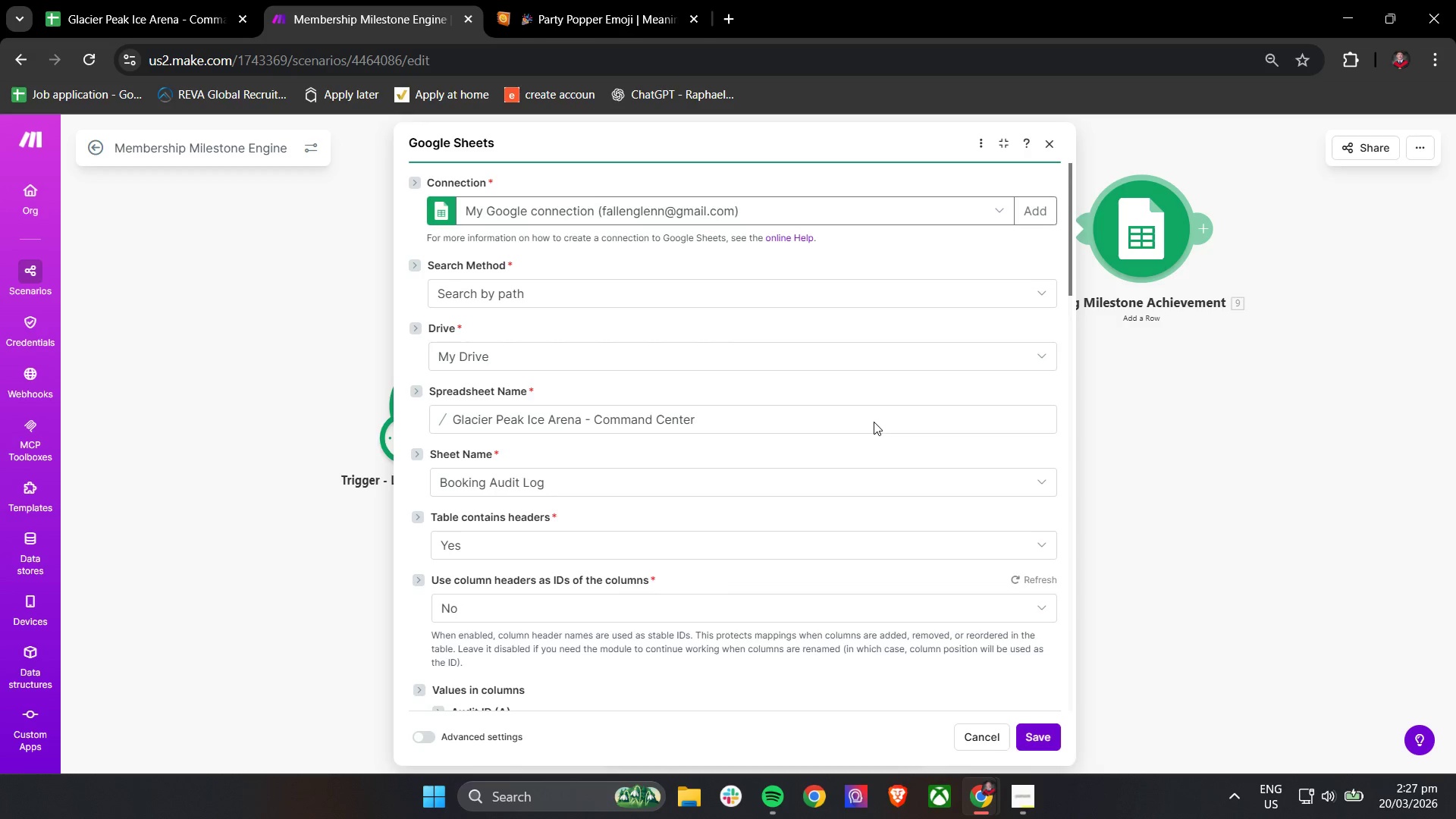 
mouse_move([1331, 787])
 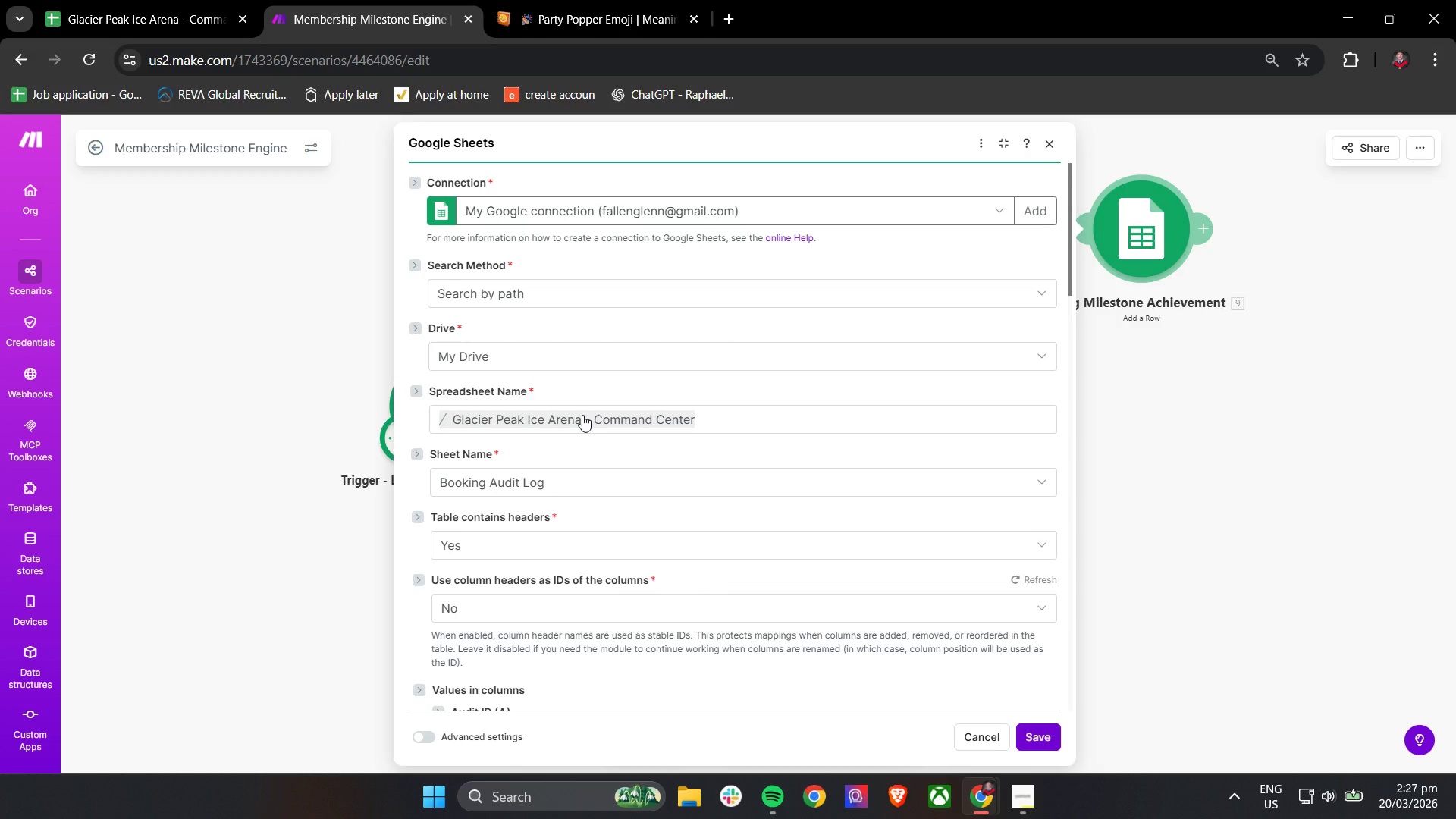 
wait(10.15)
 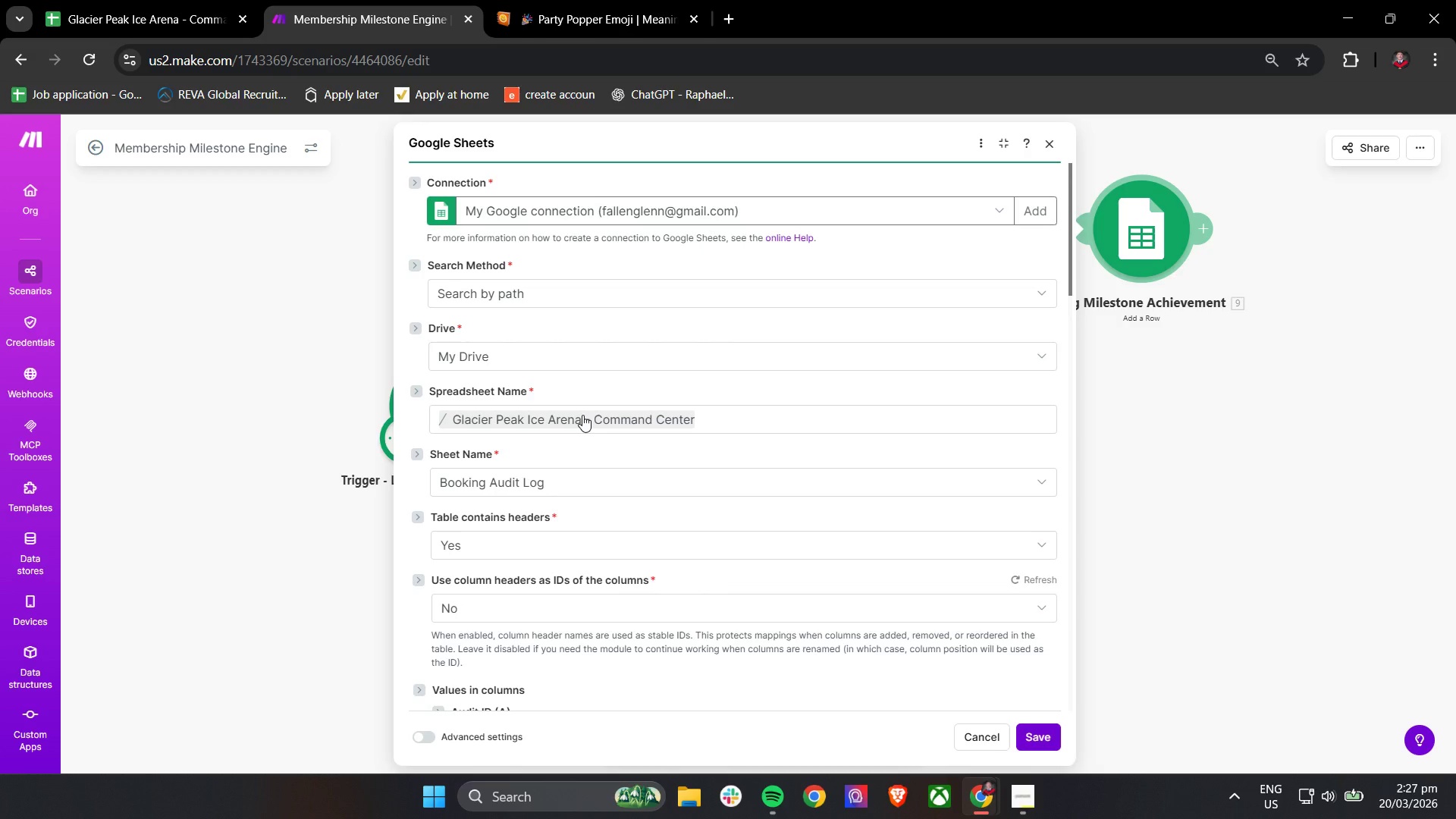 
scroll: coordinate [549, 540], scroll_direction: down, amount: 4.0
 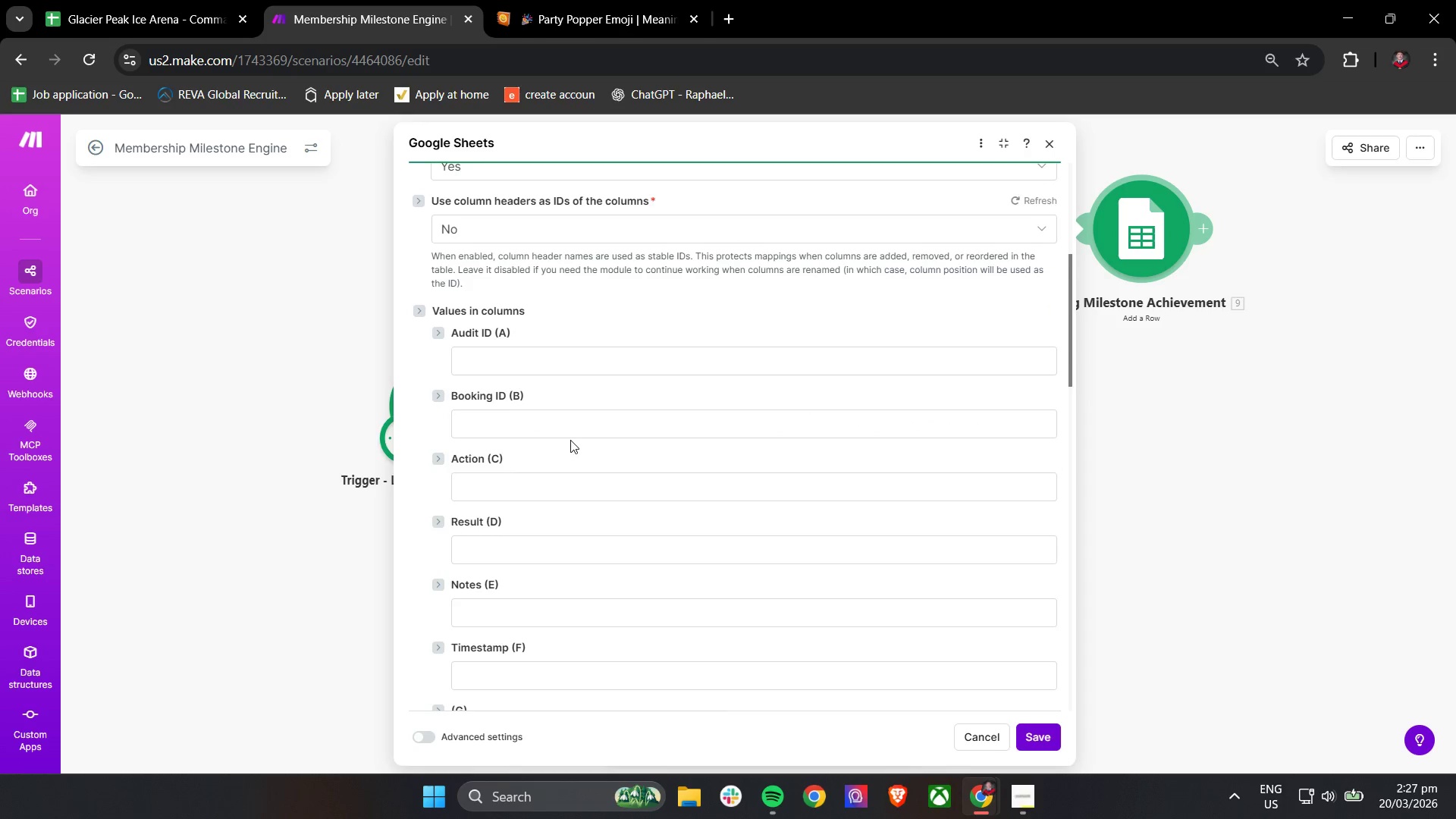 
double_click([574, 434])
 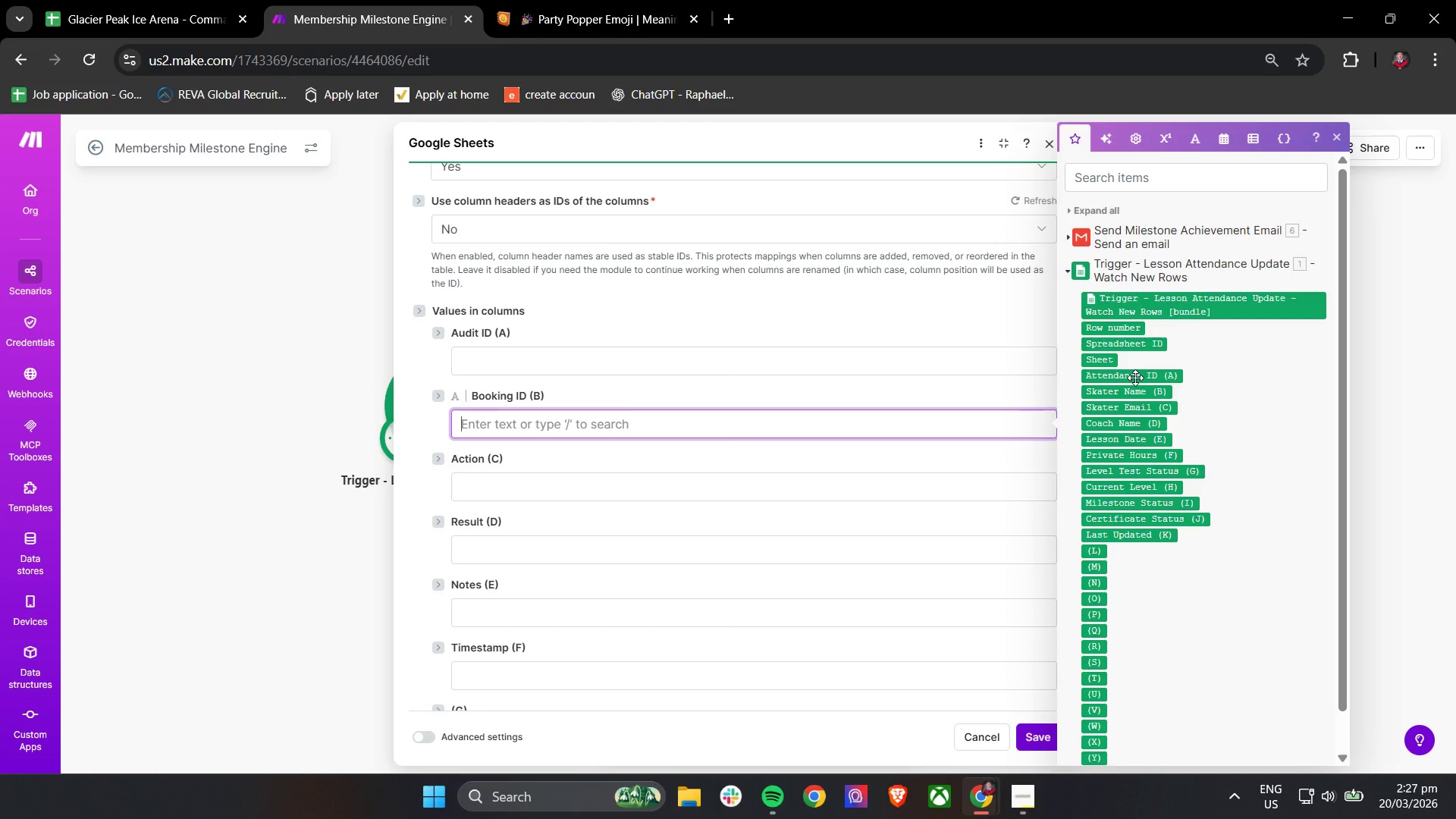 
left_click([1123, 381])
 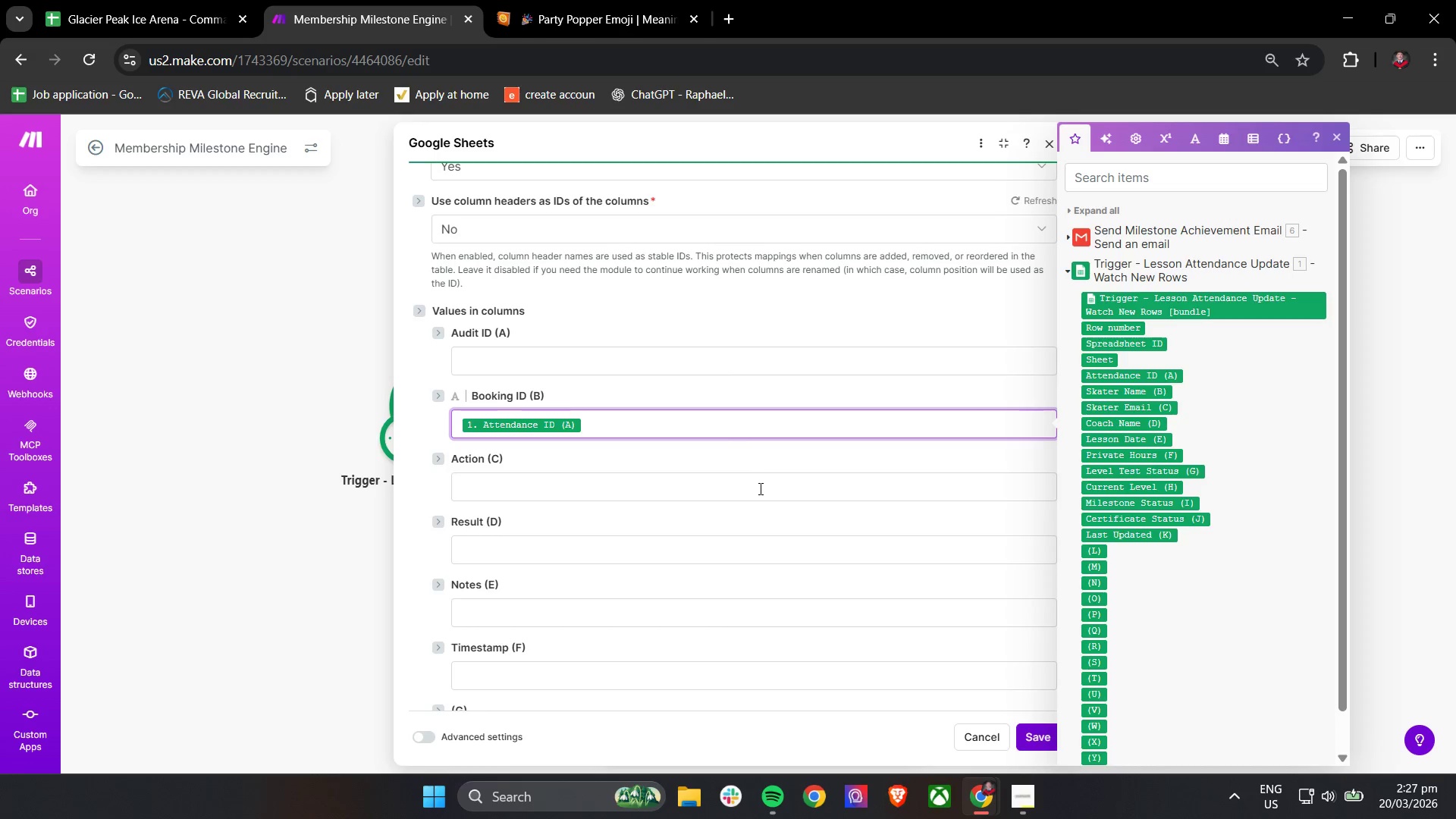 
left_click([759, 492])
 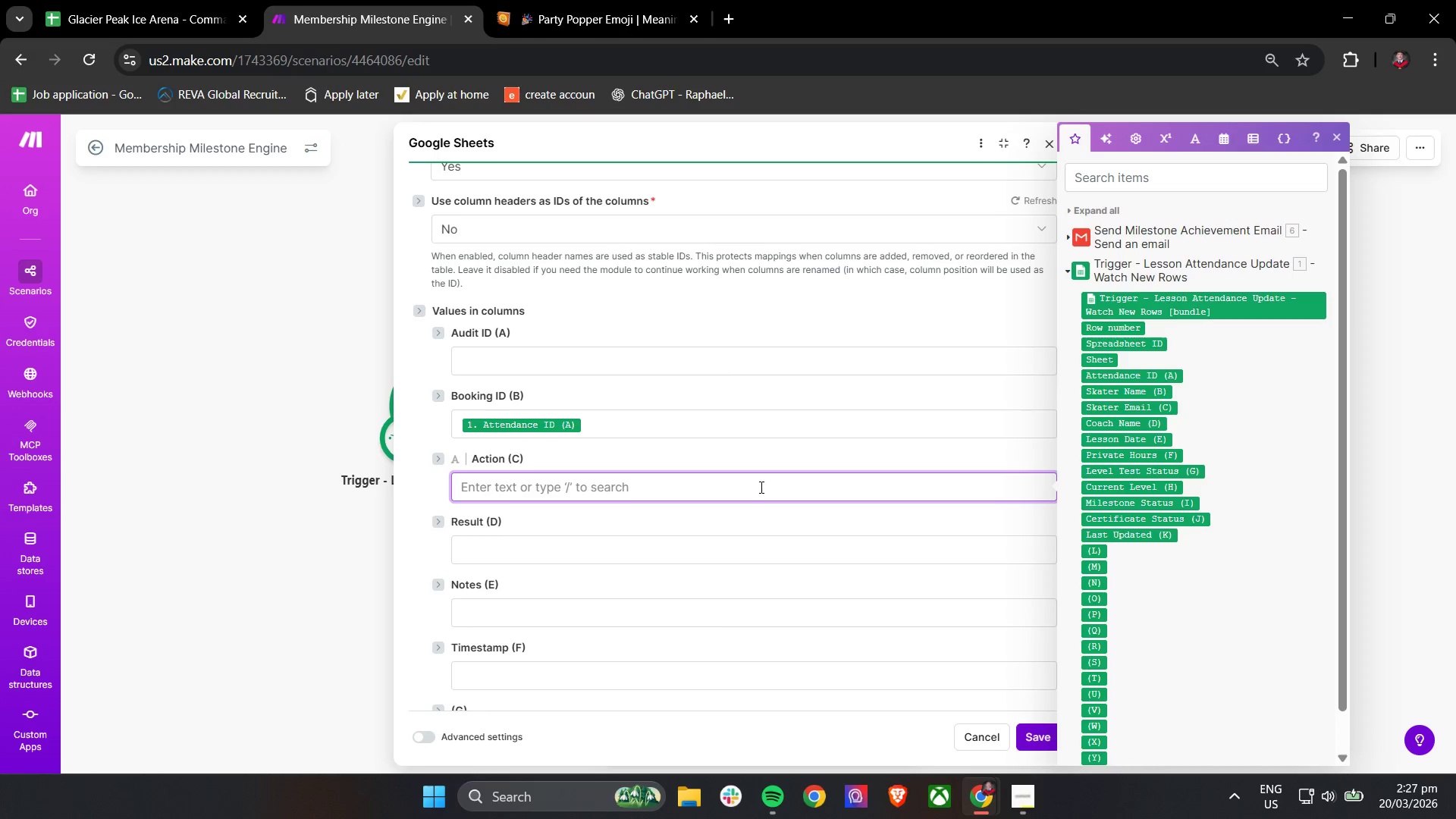 
wait(18.64)
 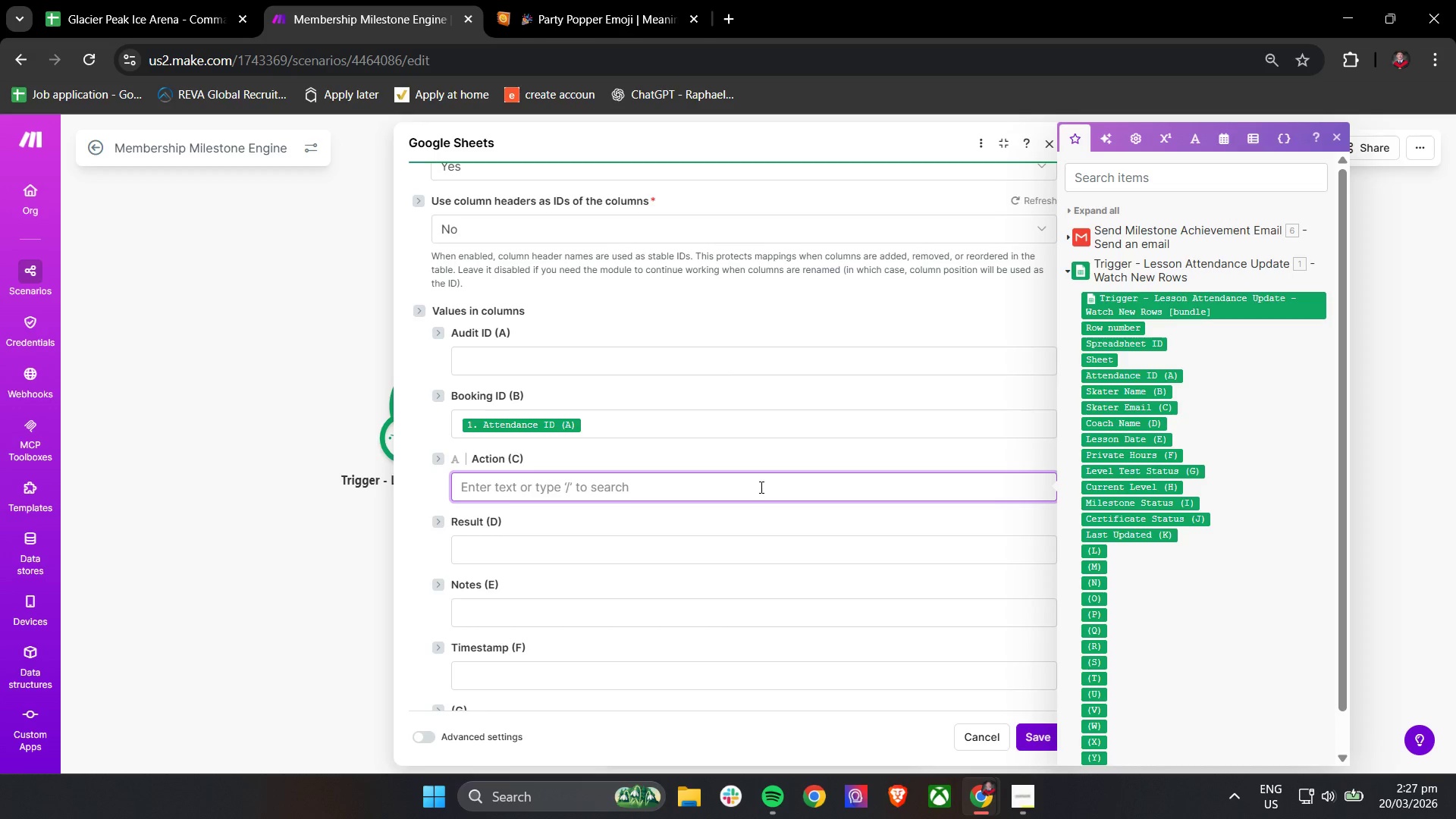 
type(Milestone Achieved)
key(Tab)
type(Success)
key(Tab)
type(Stute)
key(Backspace)
key(Backspace)
type(dent reace)
key(Backspace)
type(hed training milestone and was notified vai)
key(Backspace)
key(Backspace)
type(ia email)
 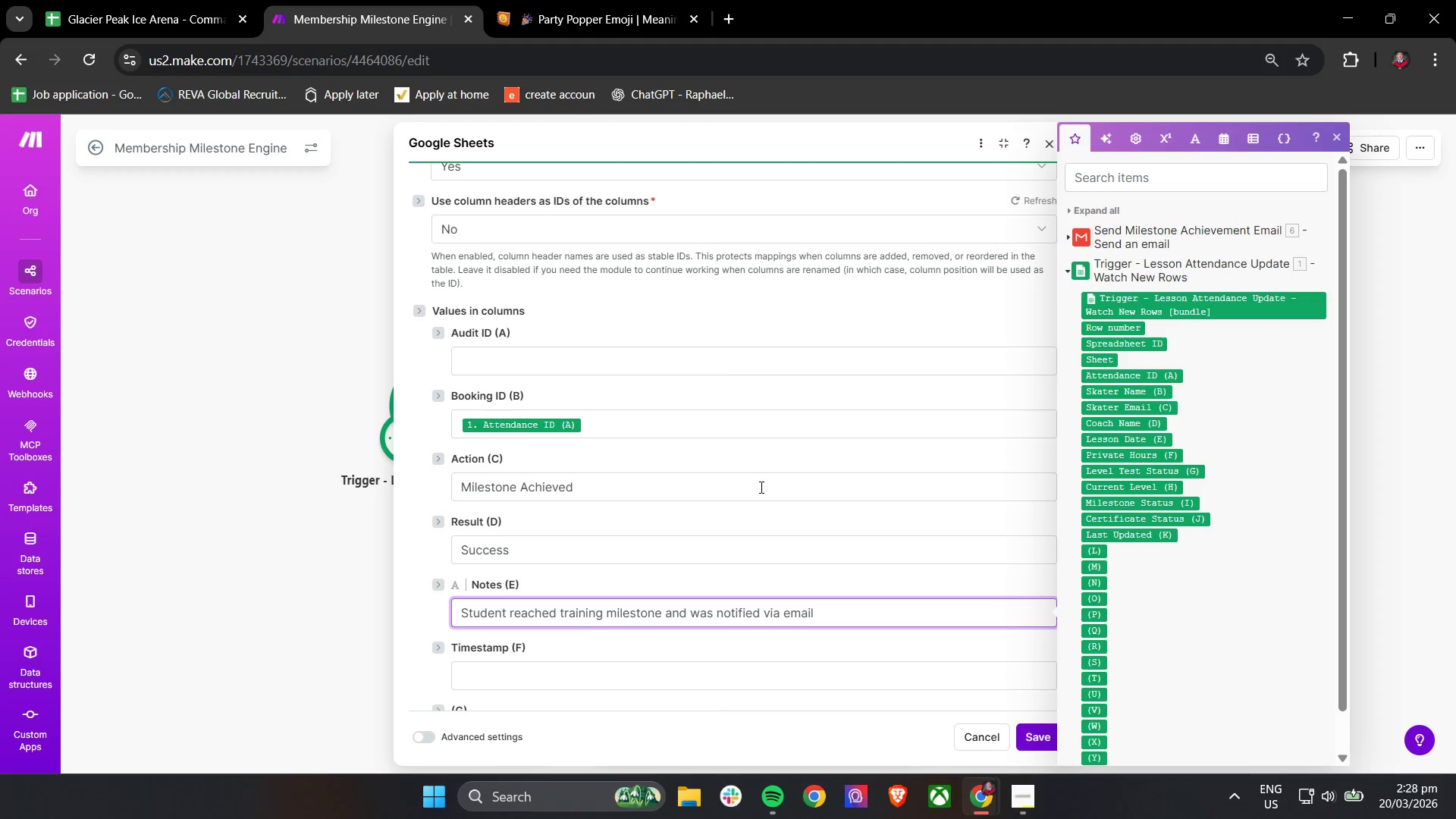 
scroll: coordinate [805, 419], scroll_direction: down, amount: 2.0
 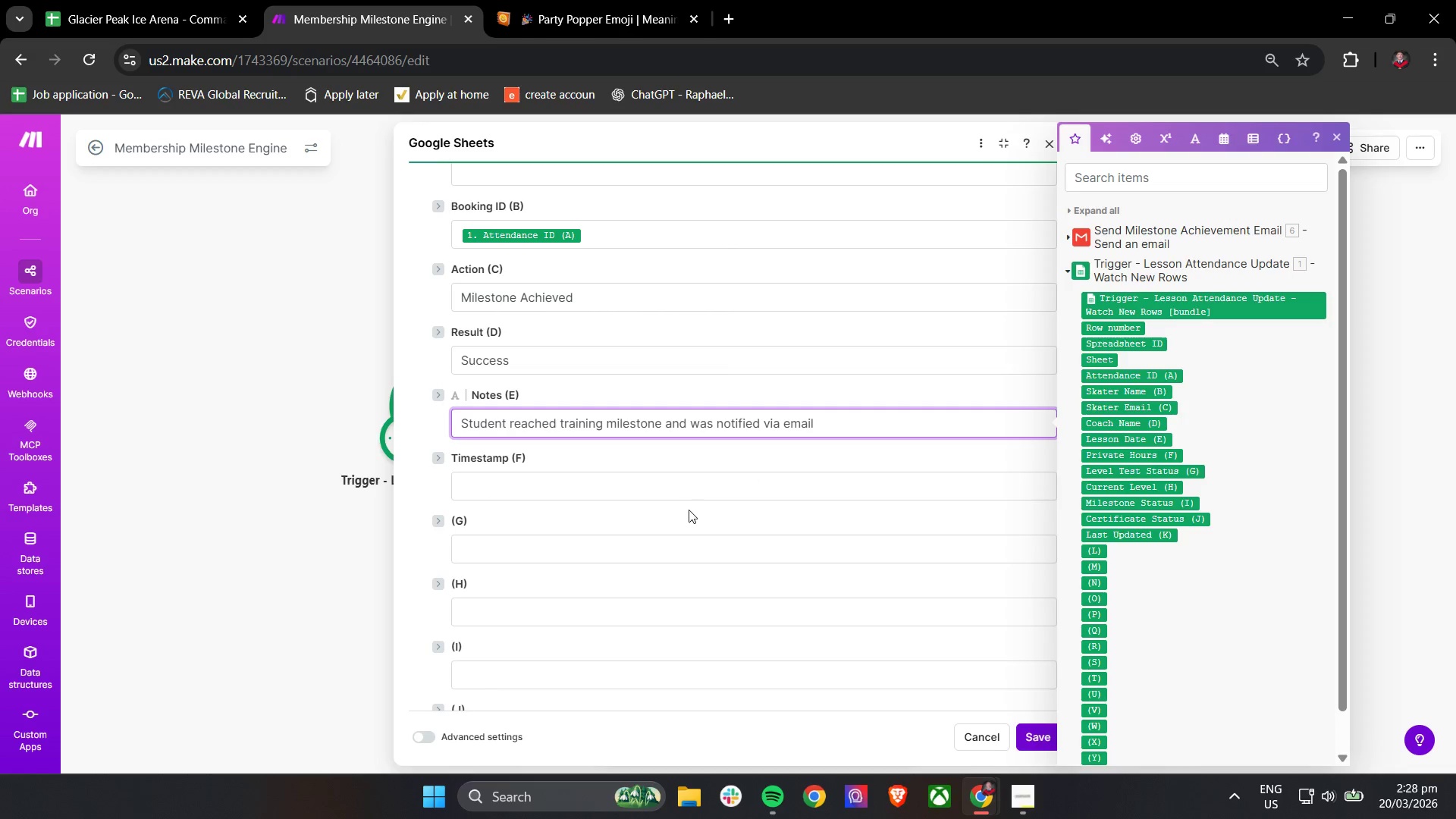 
left_click([684, 492])
 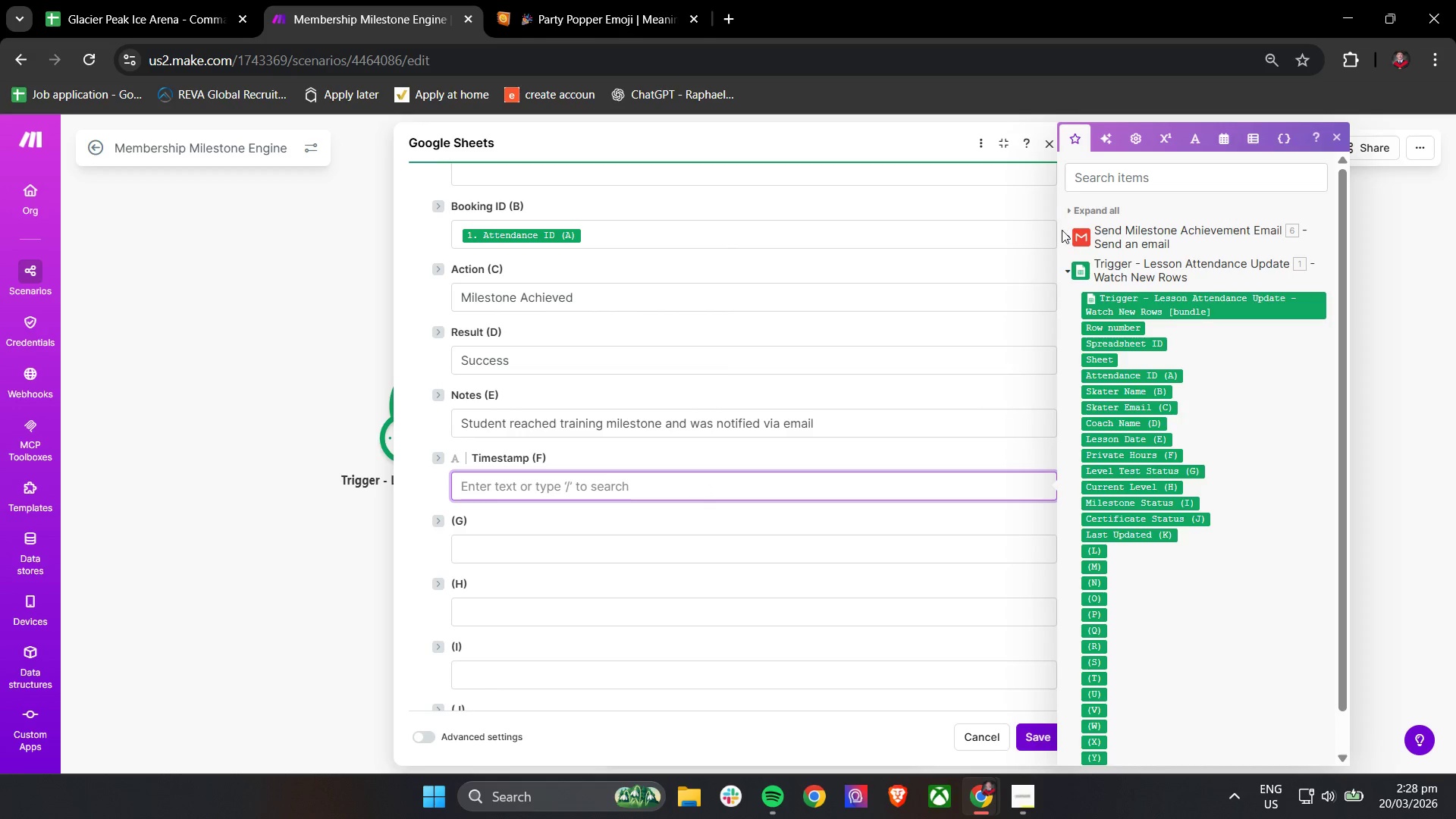 
left_click([1116, 176])
 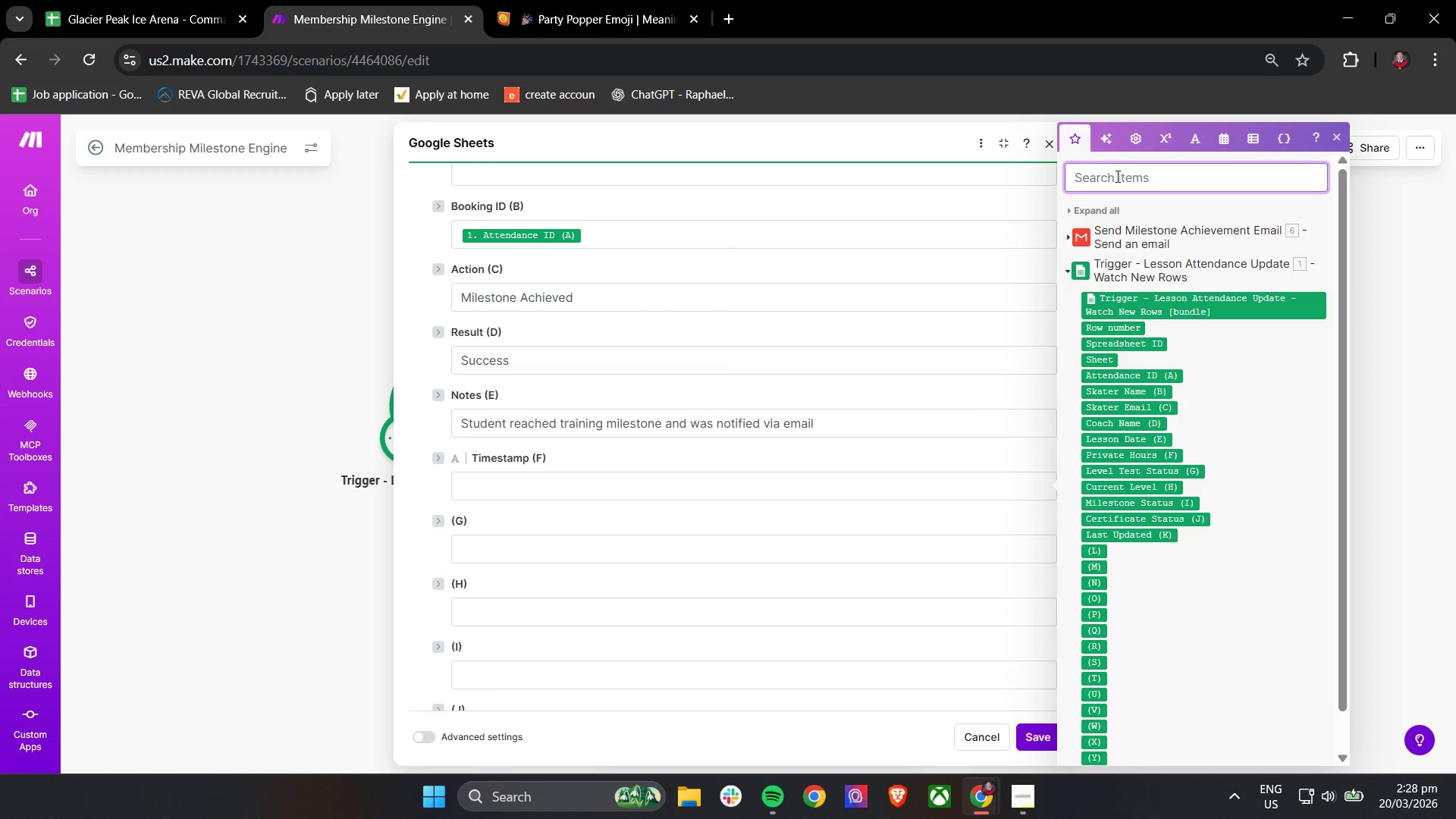 
type(now)
 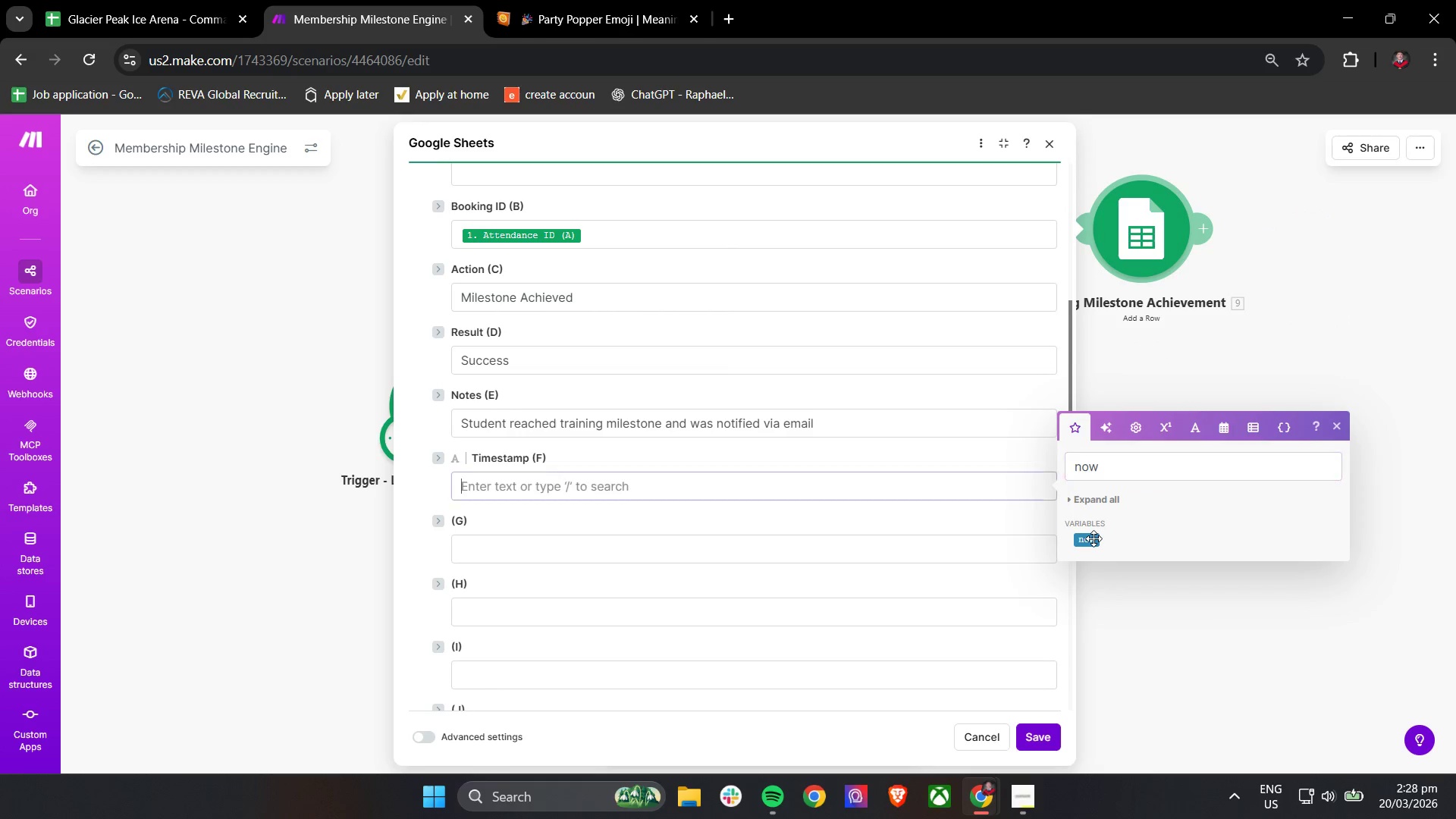 
double_click([1094, 538])
 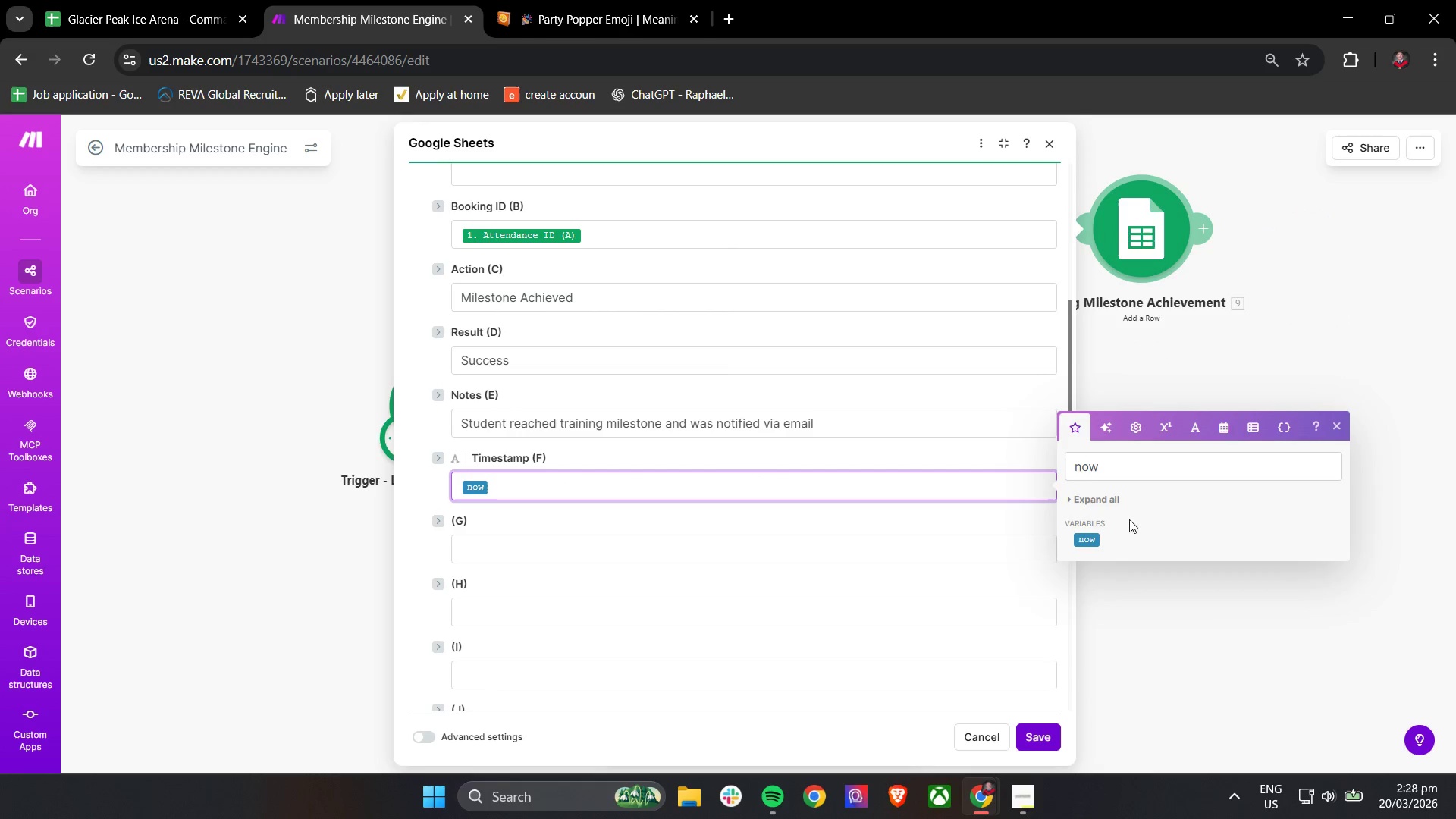 
left_click([1043, 735])
 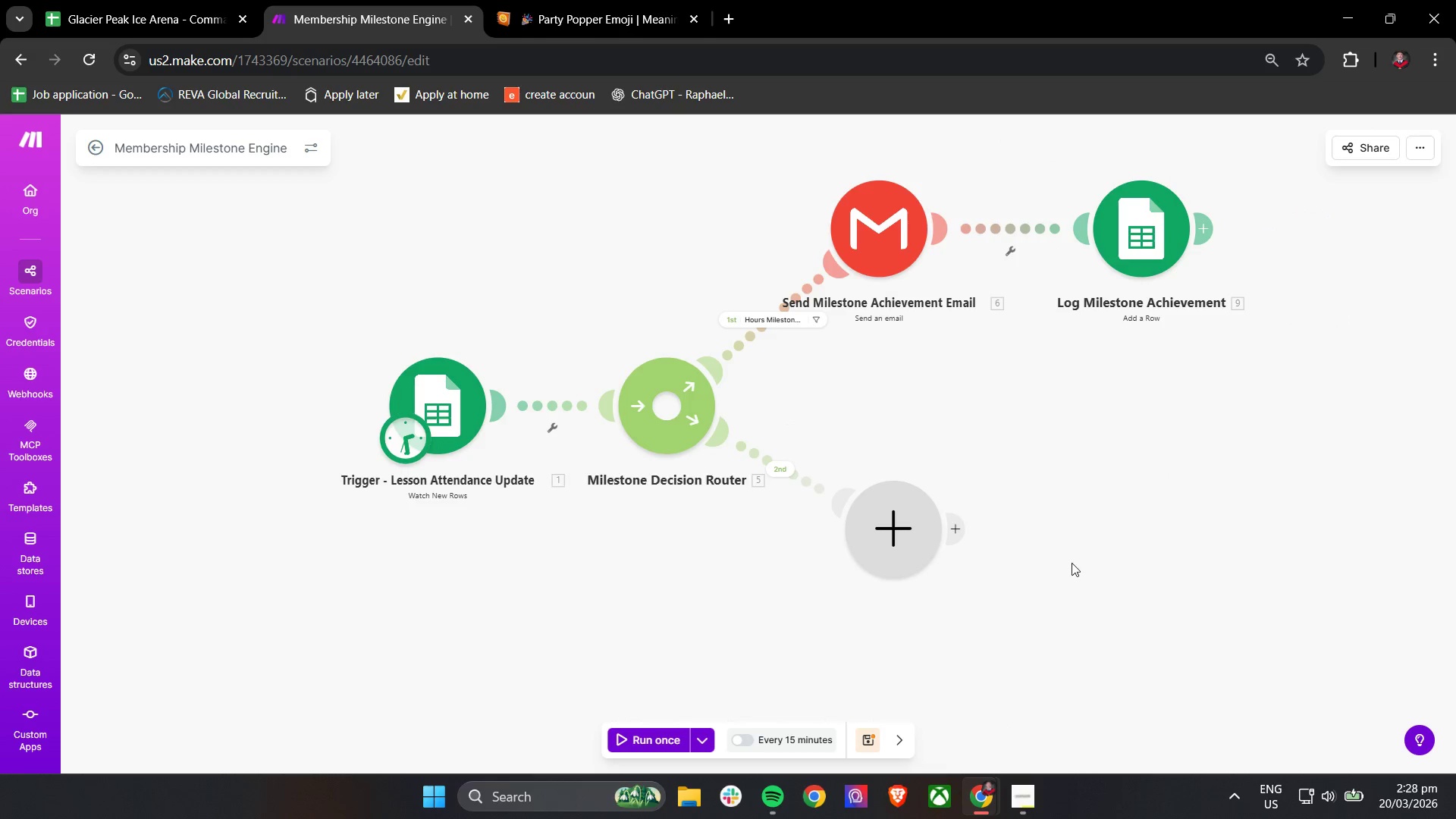 
left_click_drag(start_coordinate=[1150, 394], to_coordinate=[1009, 418])
 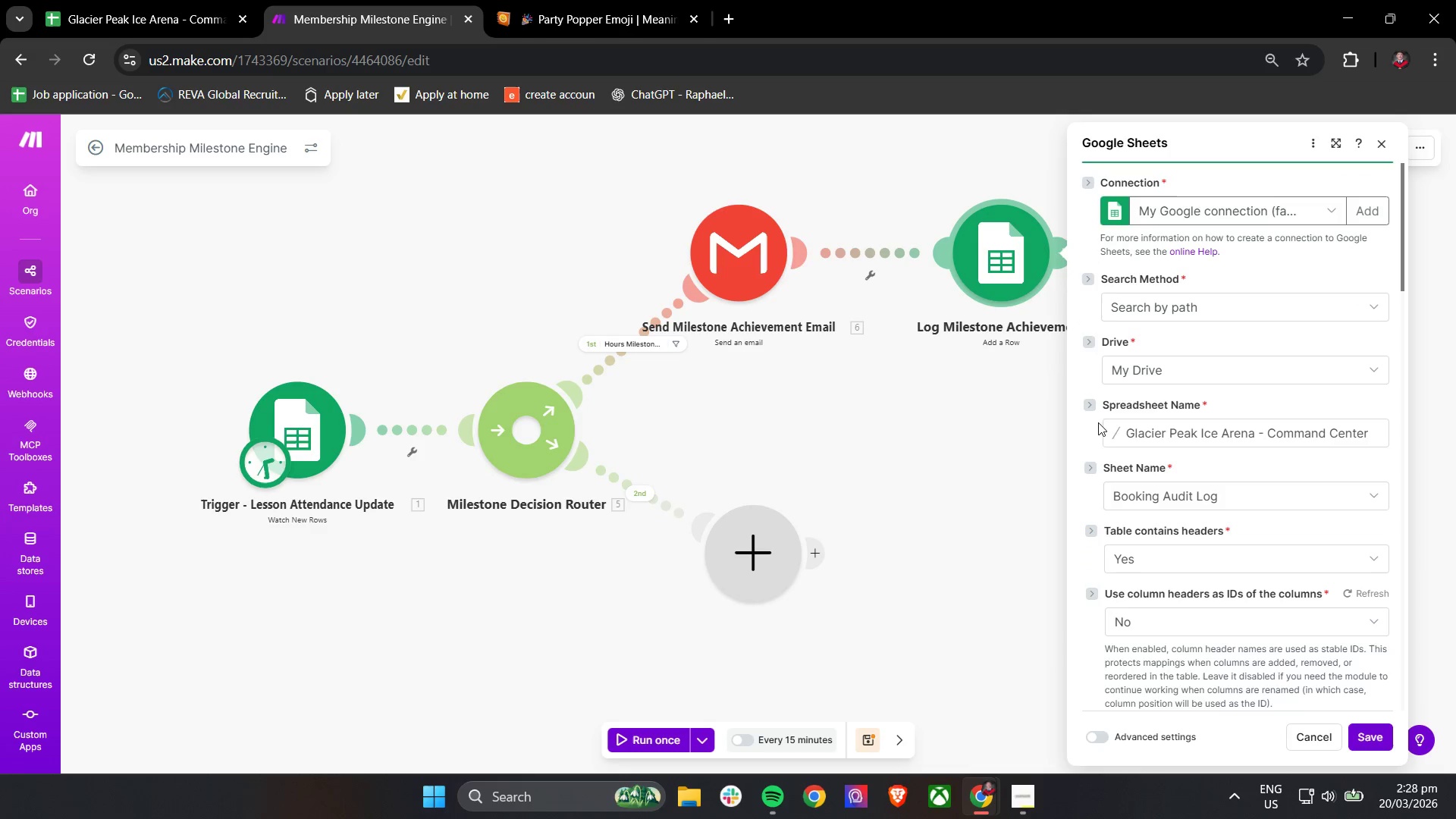 
scroll: coordinate [1299, 630], scroll_direction: down, amount: 4.0
 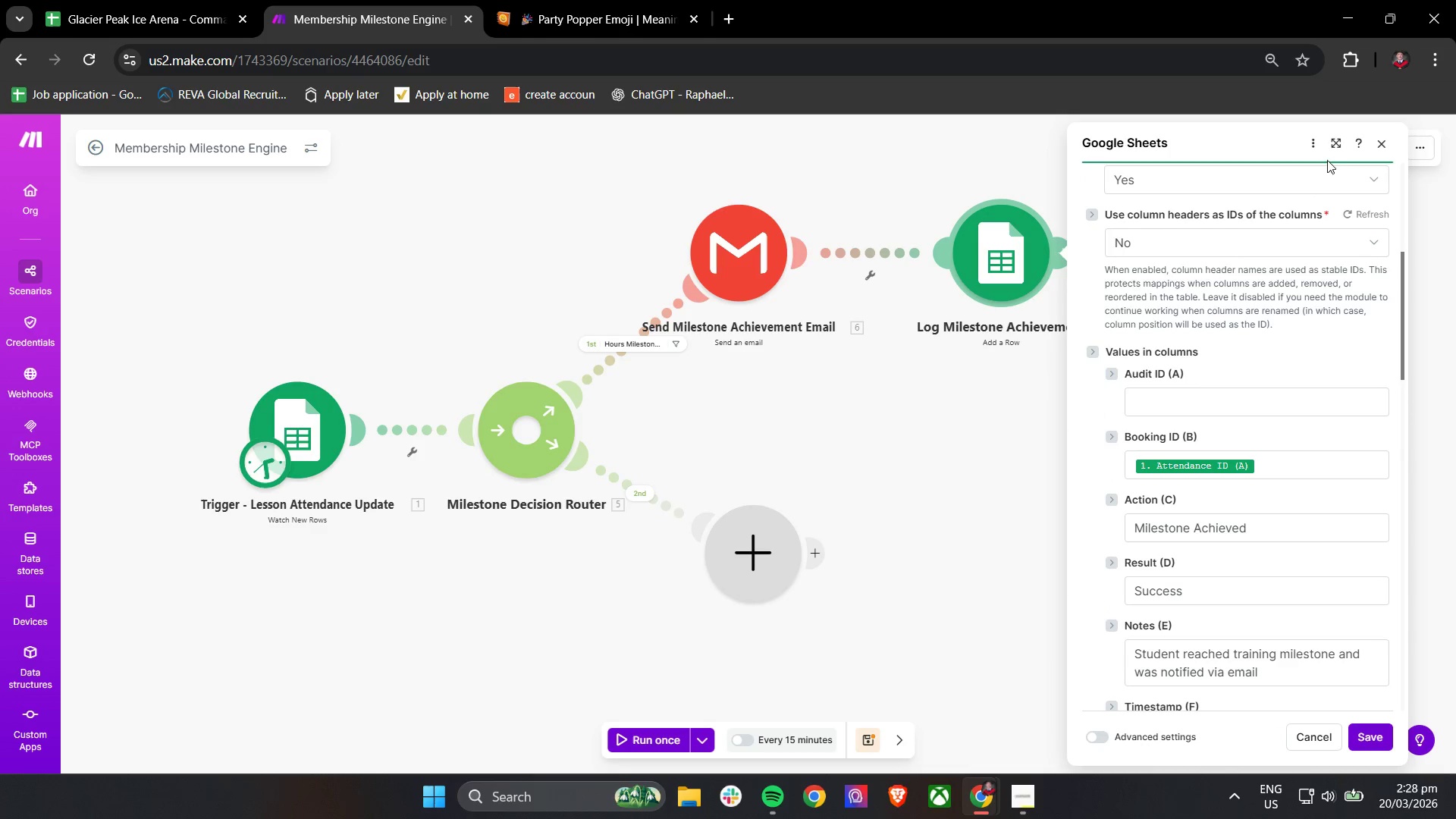 
left_click([1335, 143])
 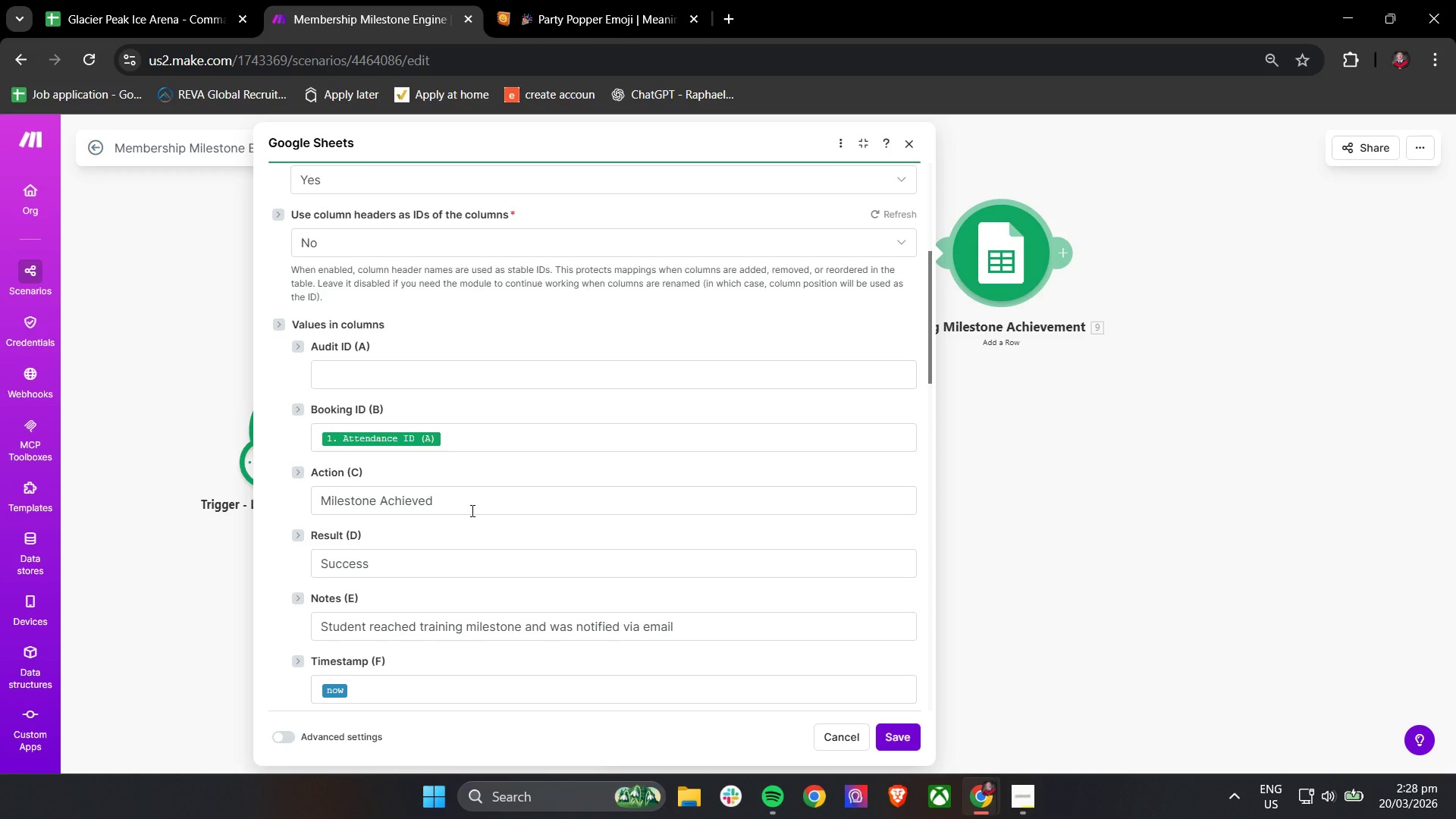 
wait(18.8)
 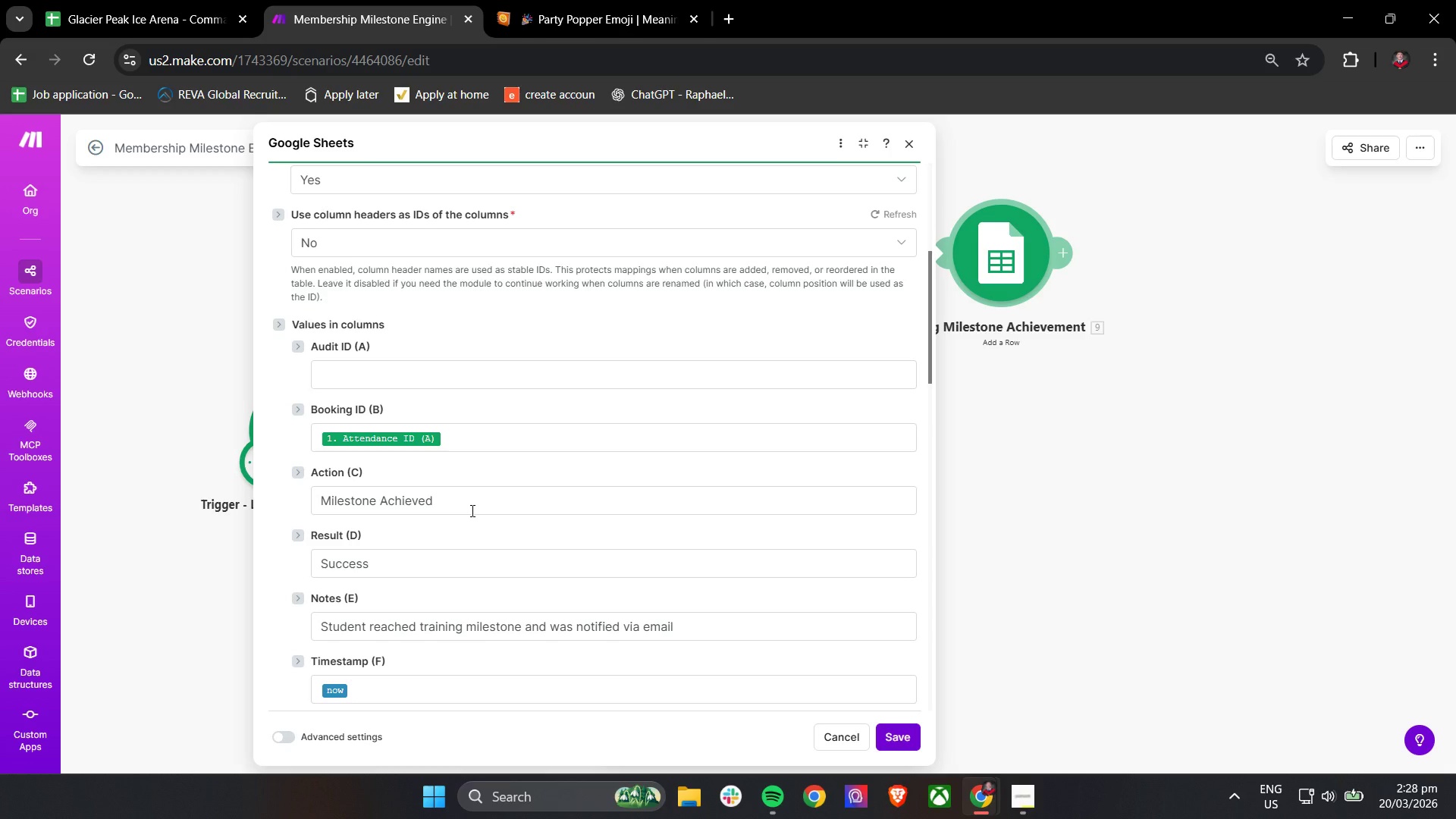 
left_click([908, 746])
 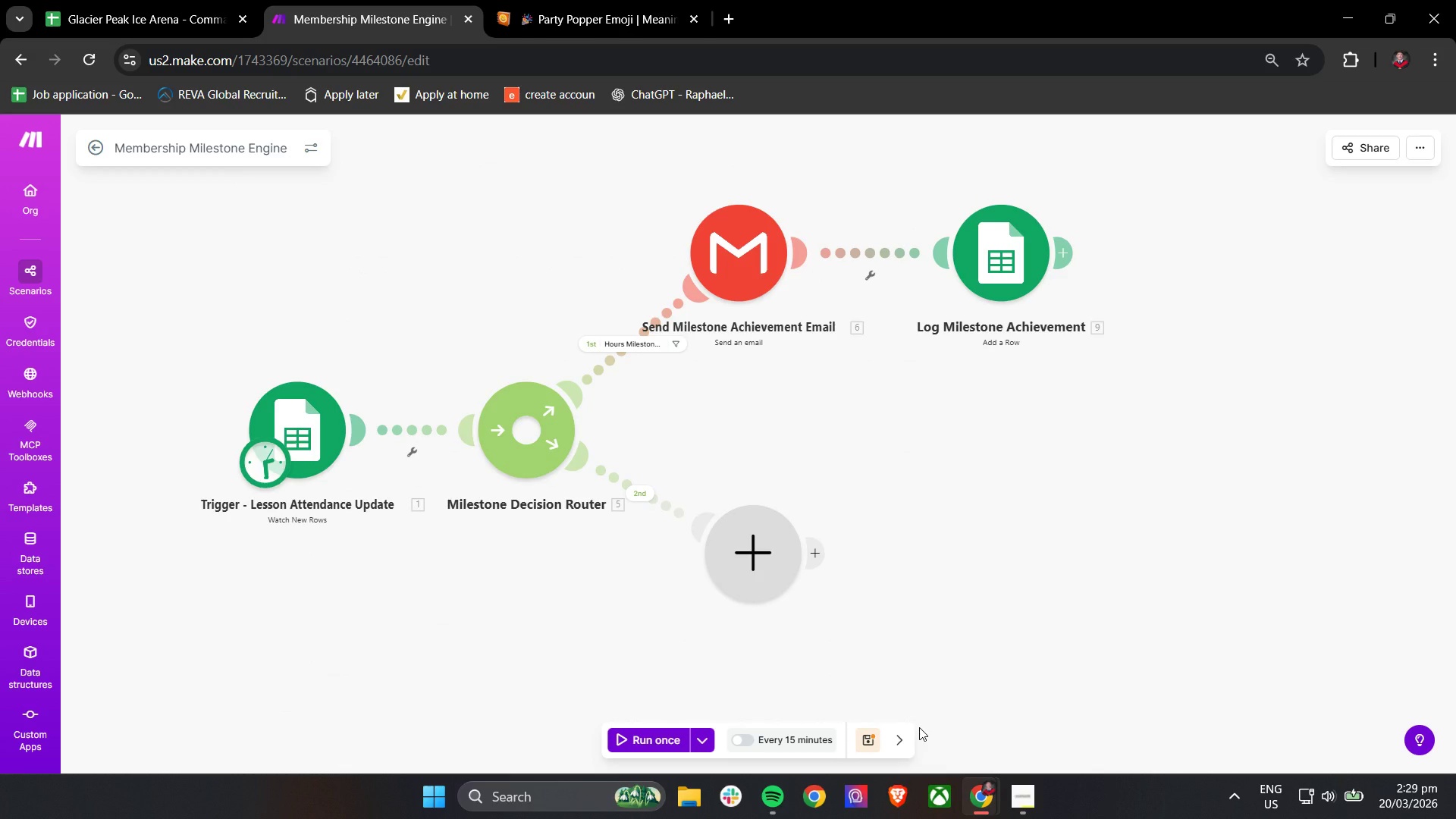 
wait(12.95)
 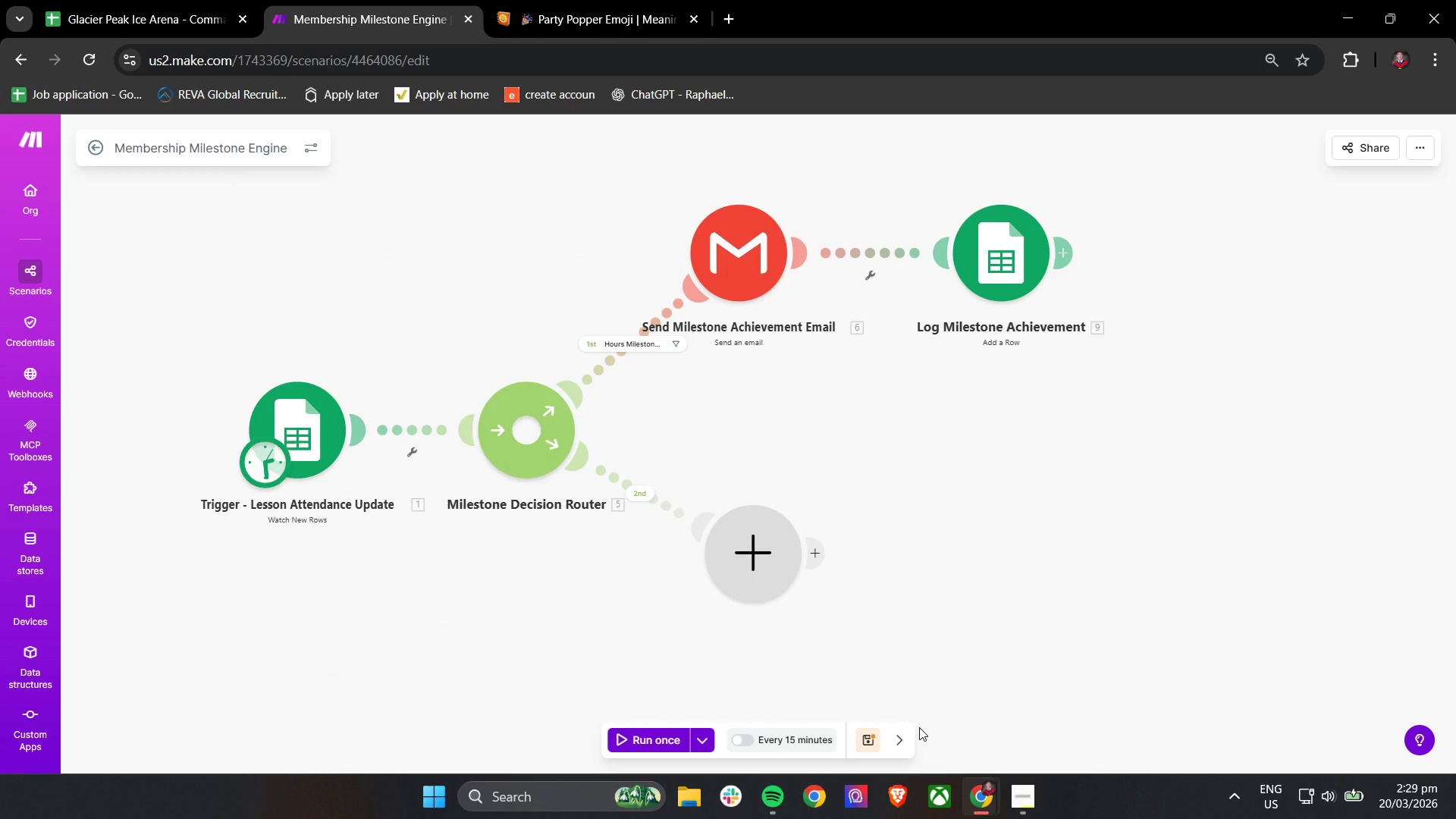 
left_click([866, 750])
 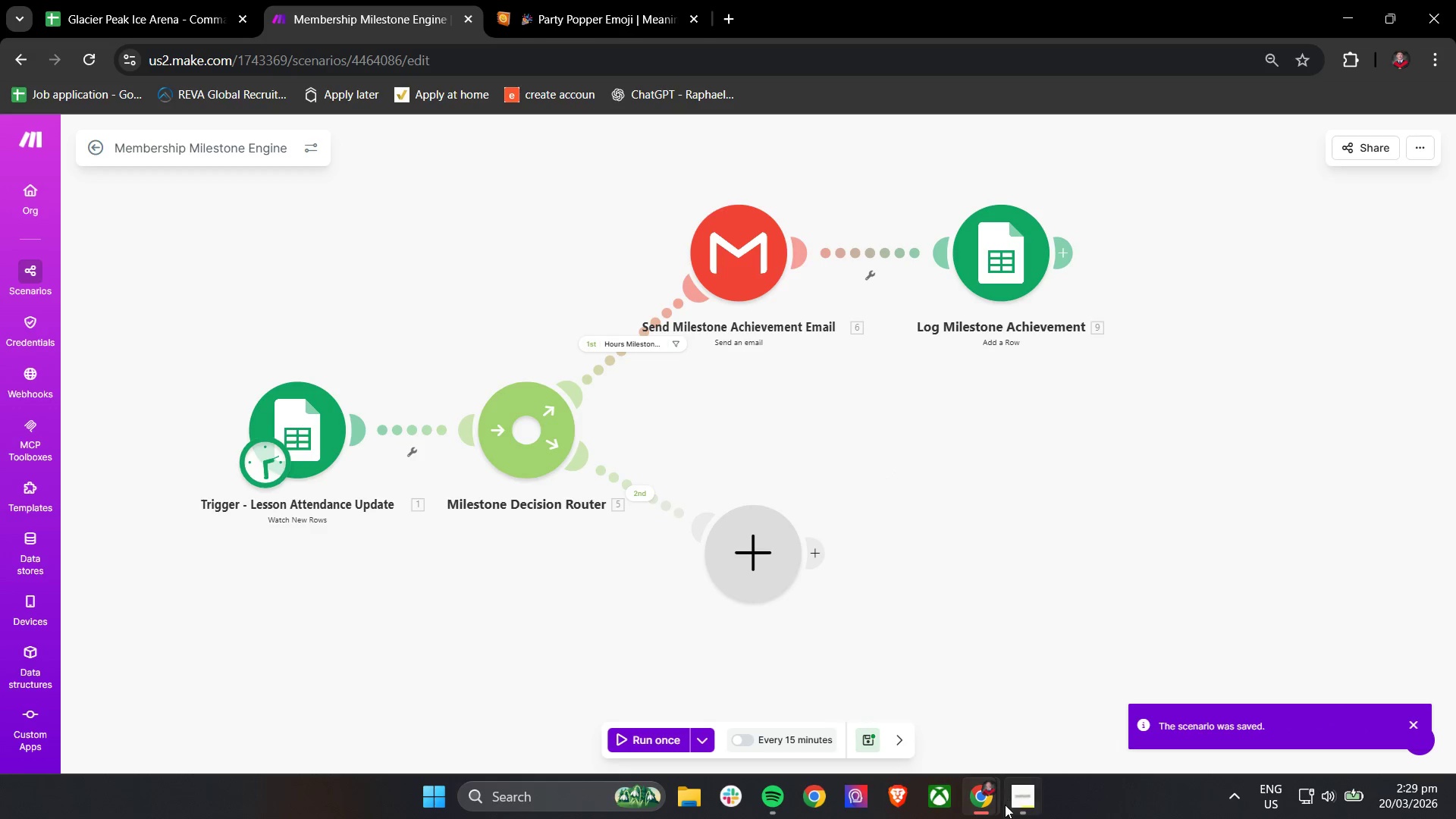 
left_click([1016, 802])
 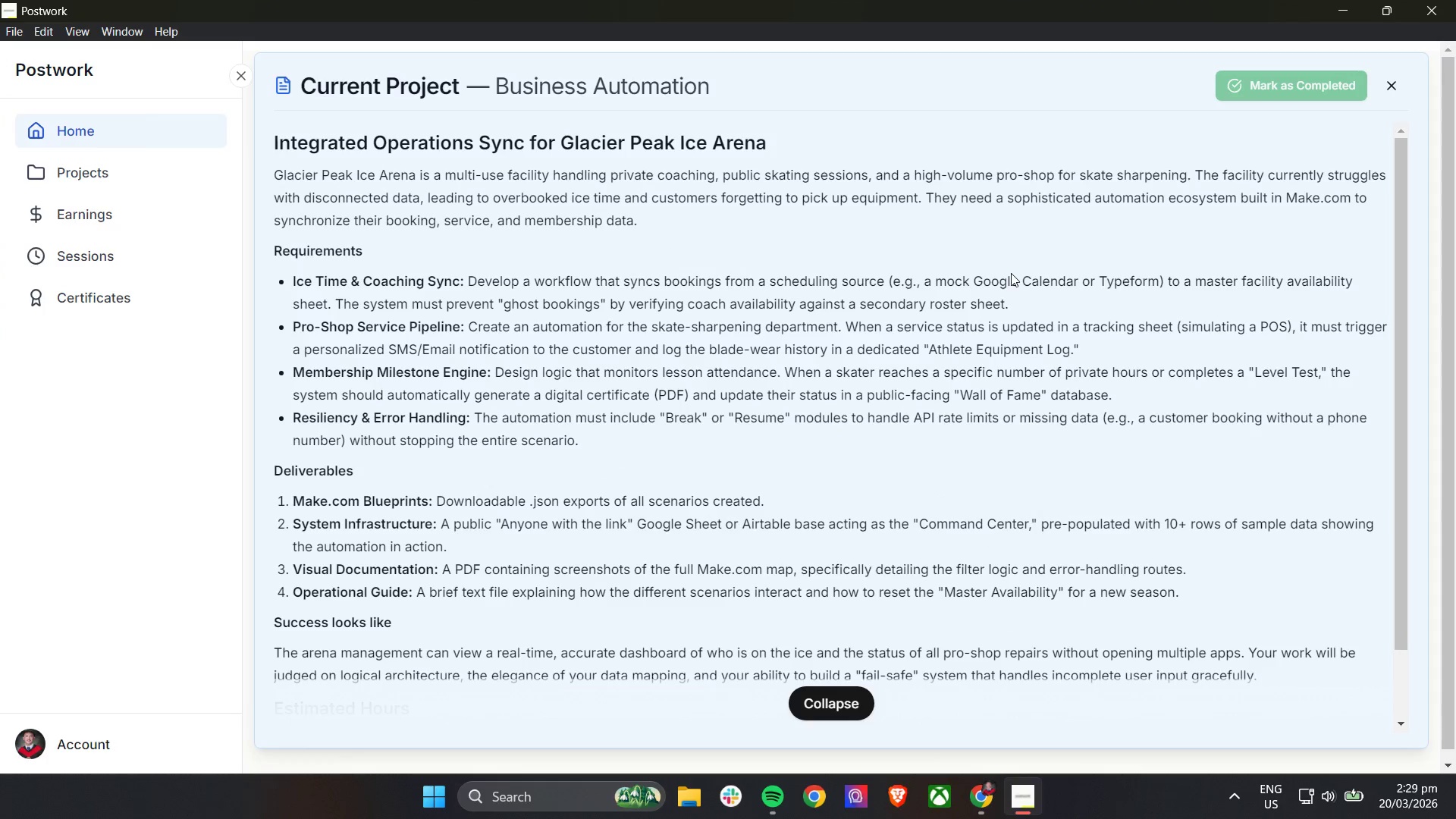 
wait(8.5)
 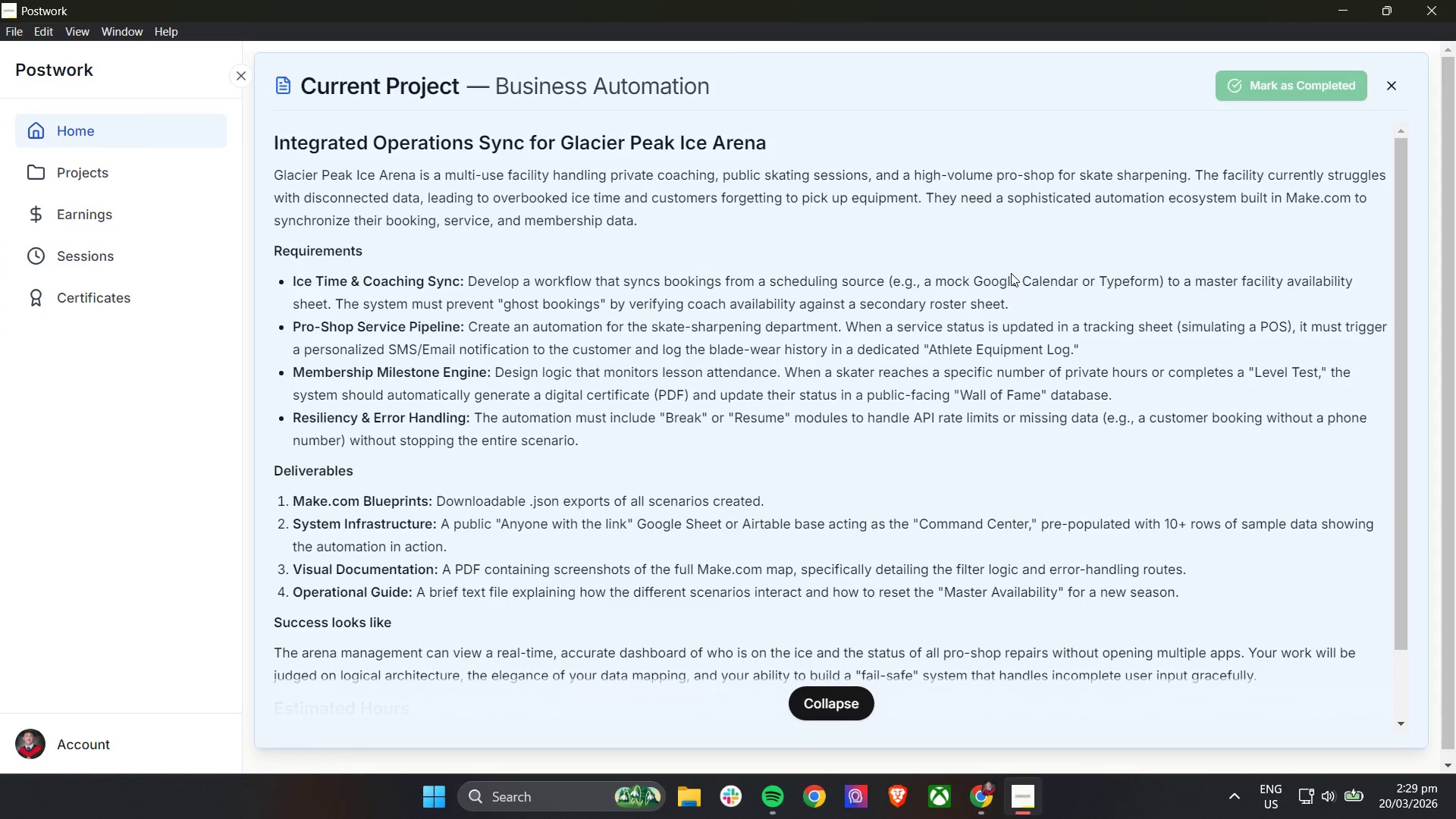 
scroll: coordinate [893, 529], scroll_direction: down, amount: 1.0
 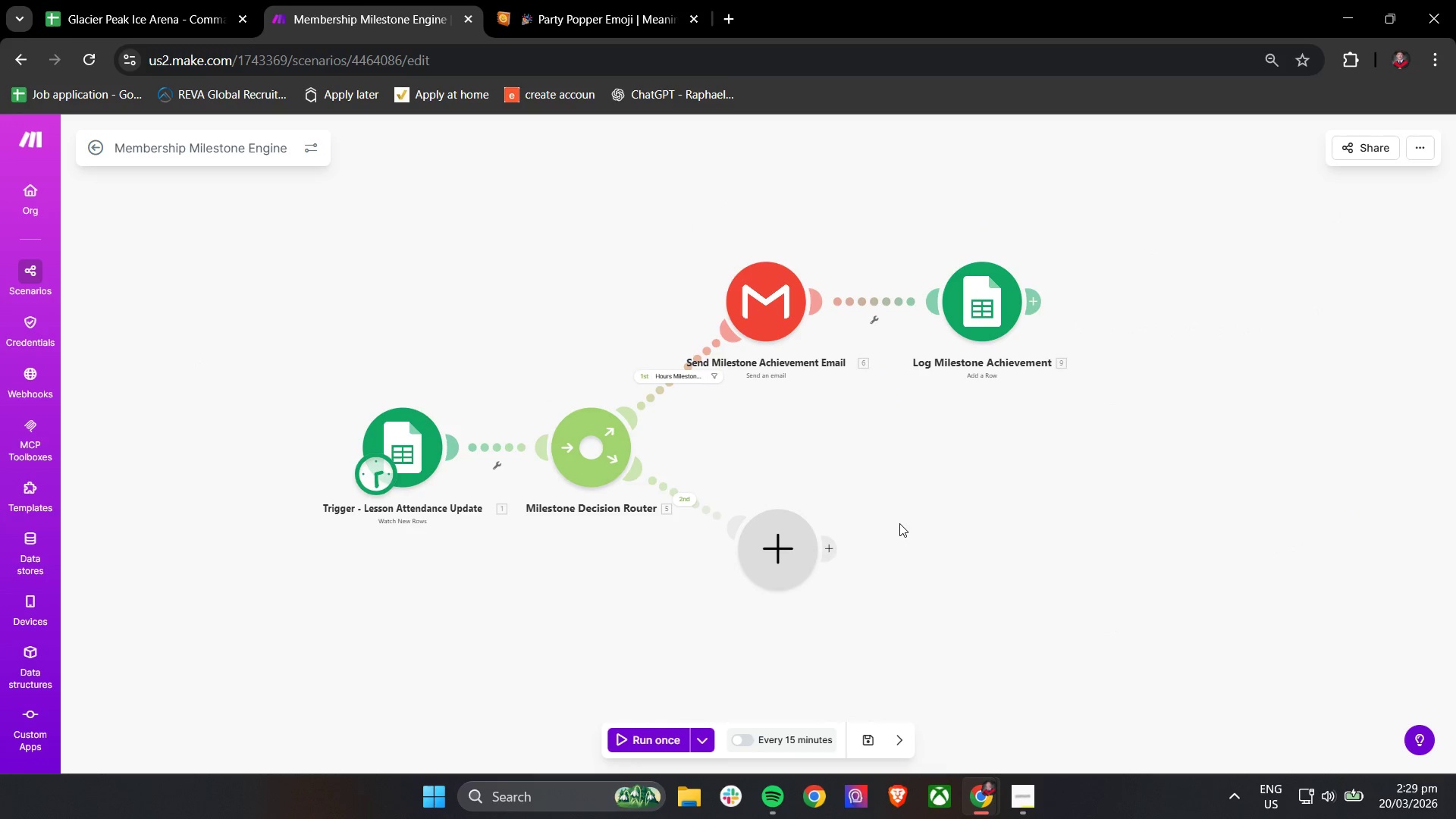 
wait(12.5)
 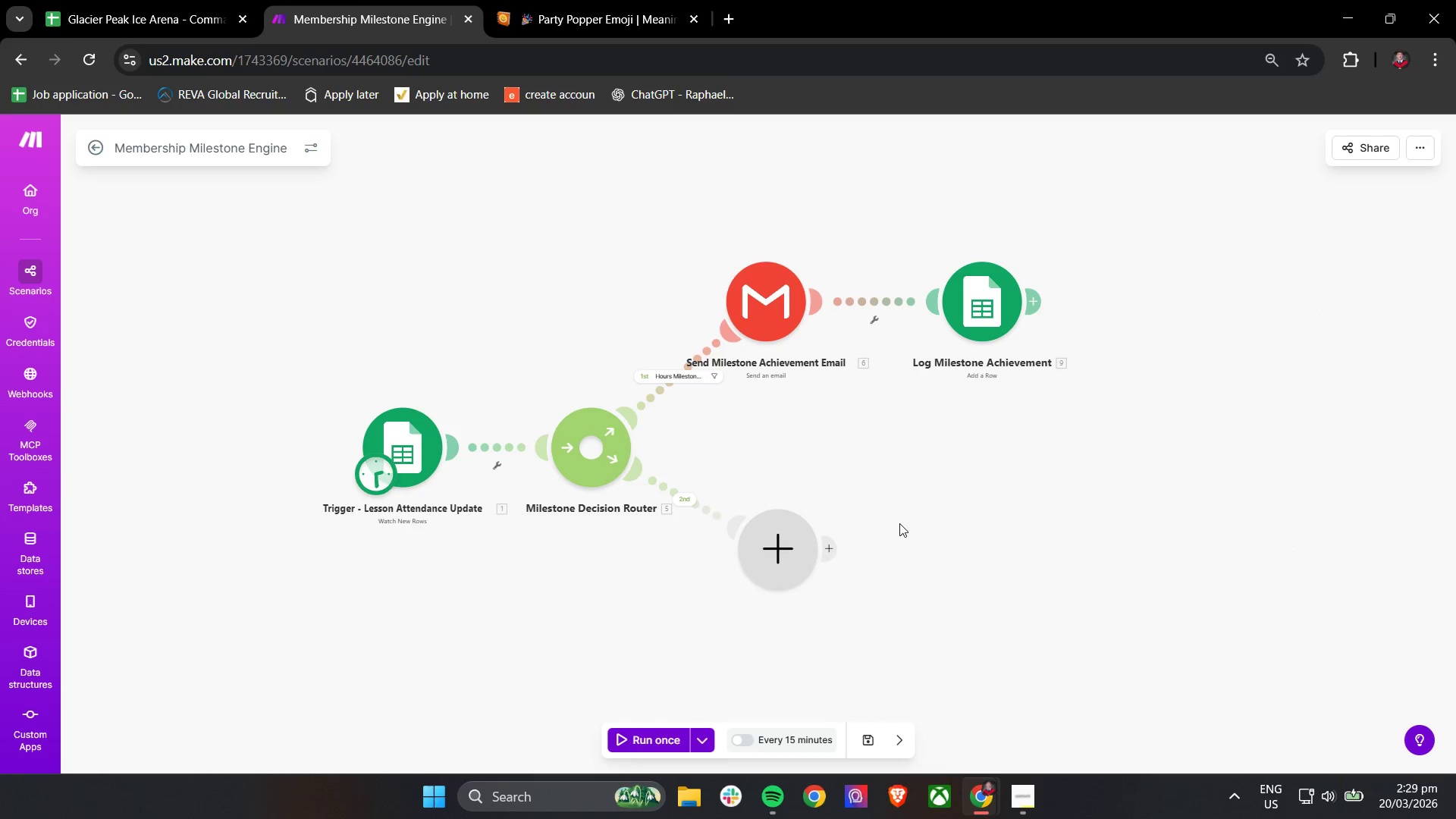 
type(Googld)
key(Backspace)
type(e )
key(Backspace)
type(docs)
 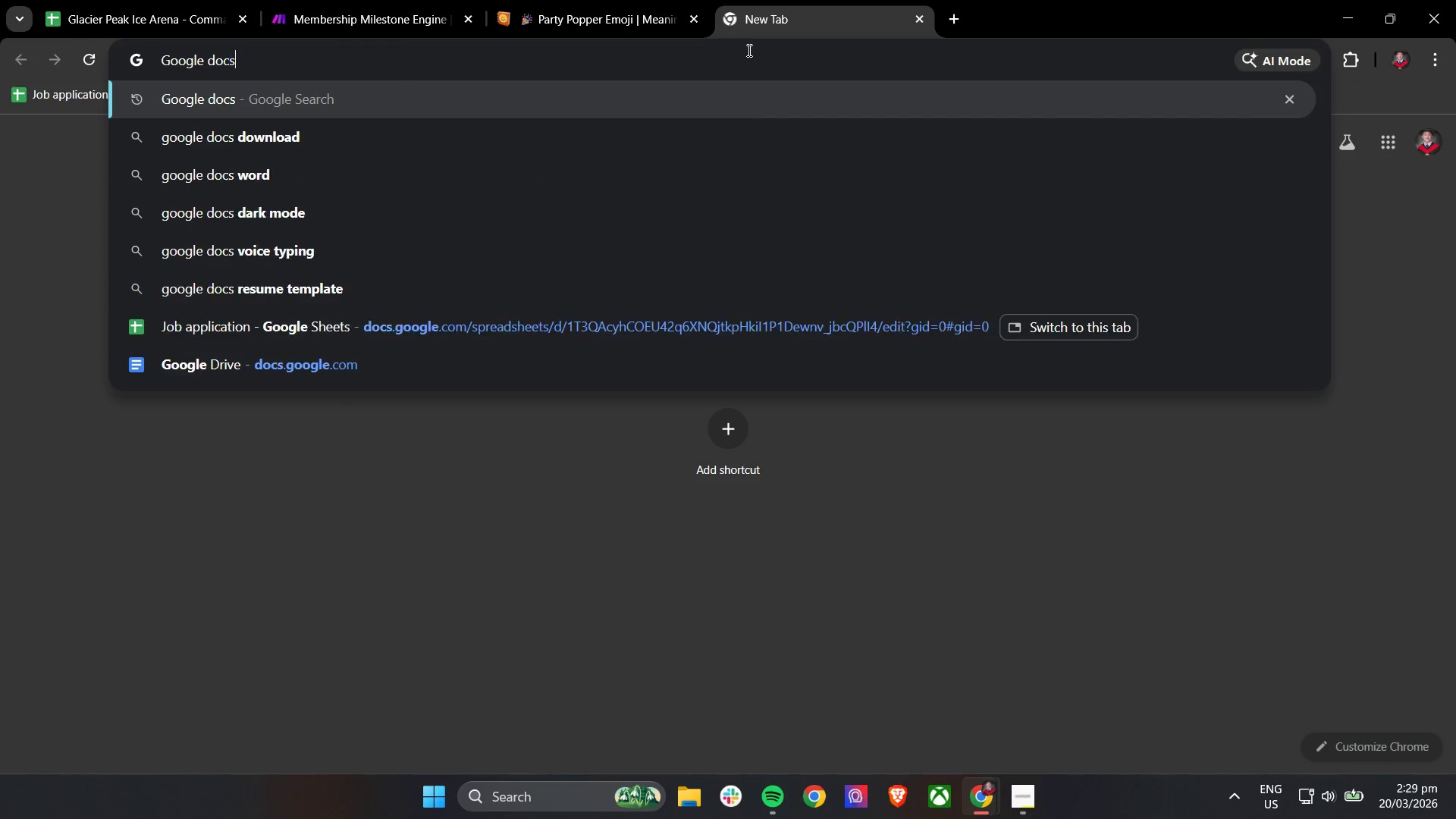 
key(Enter)
 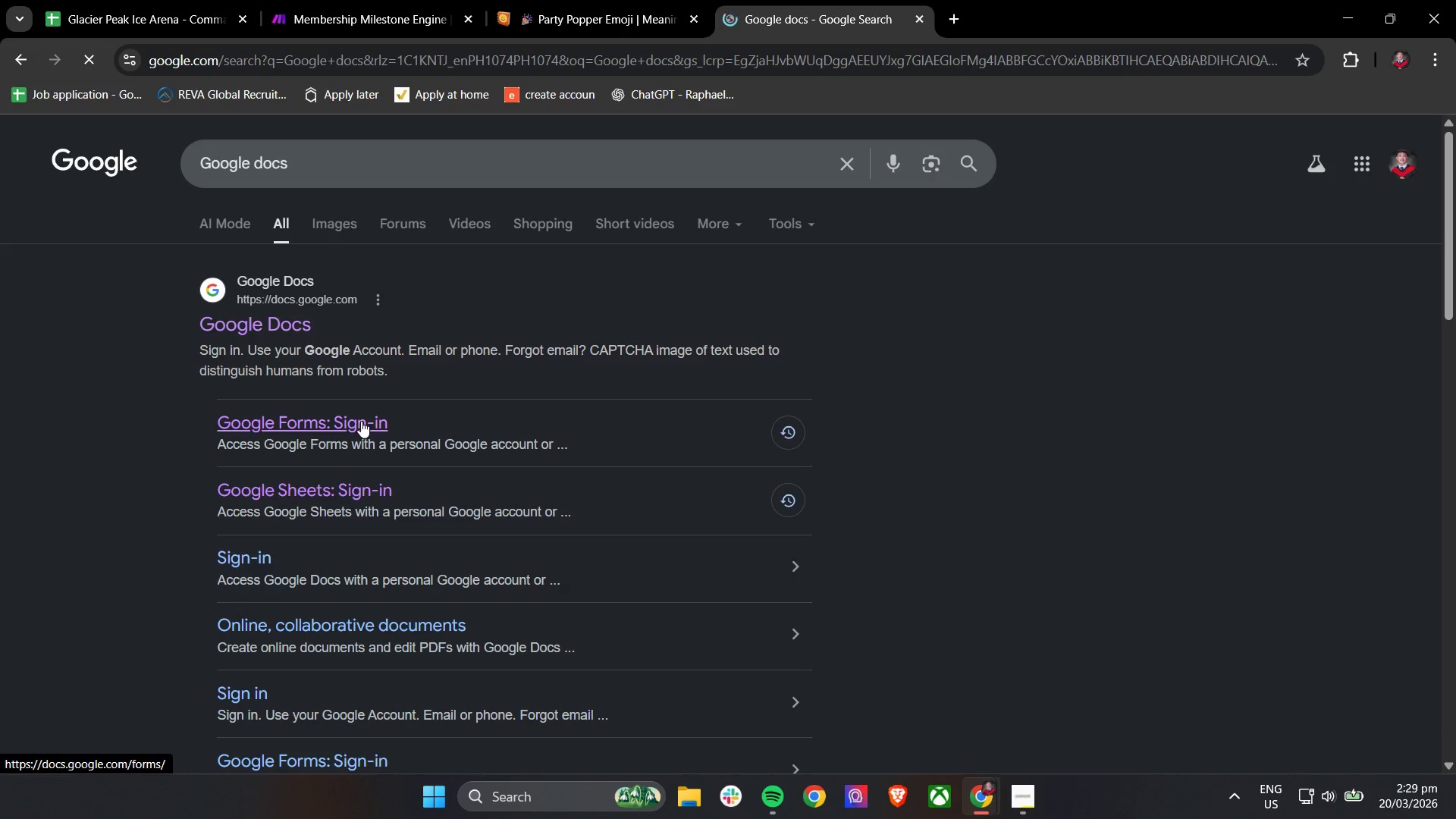 
left_click([353, 422])
 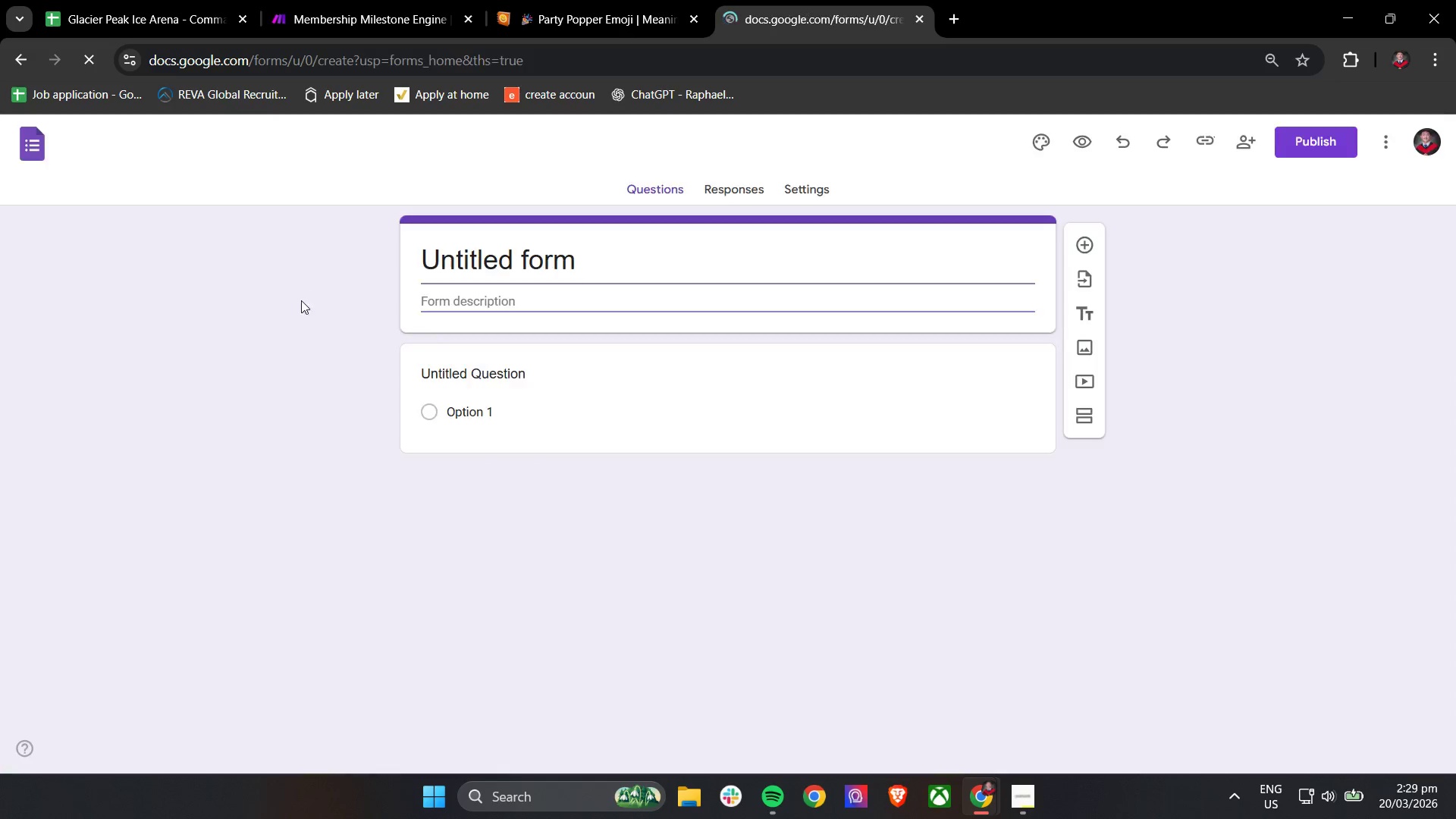 
wait(11.23)
 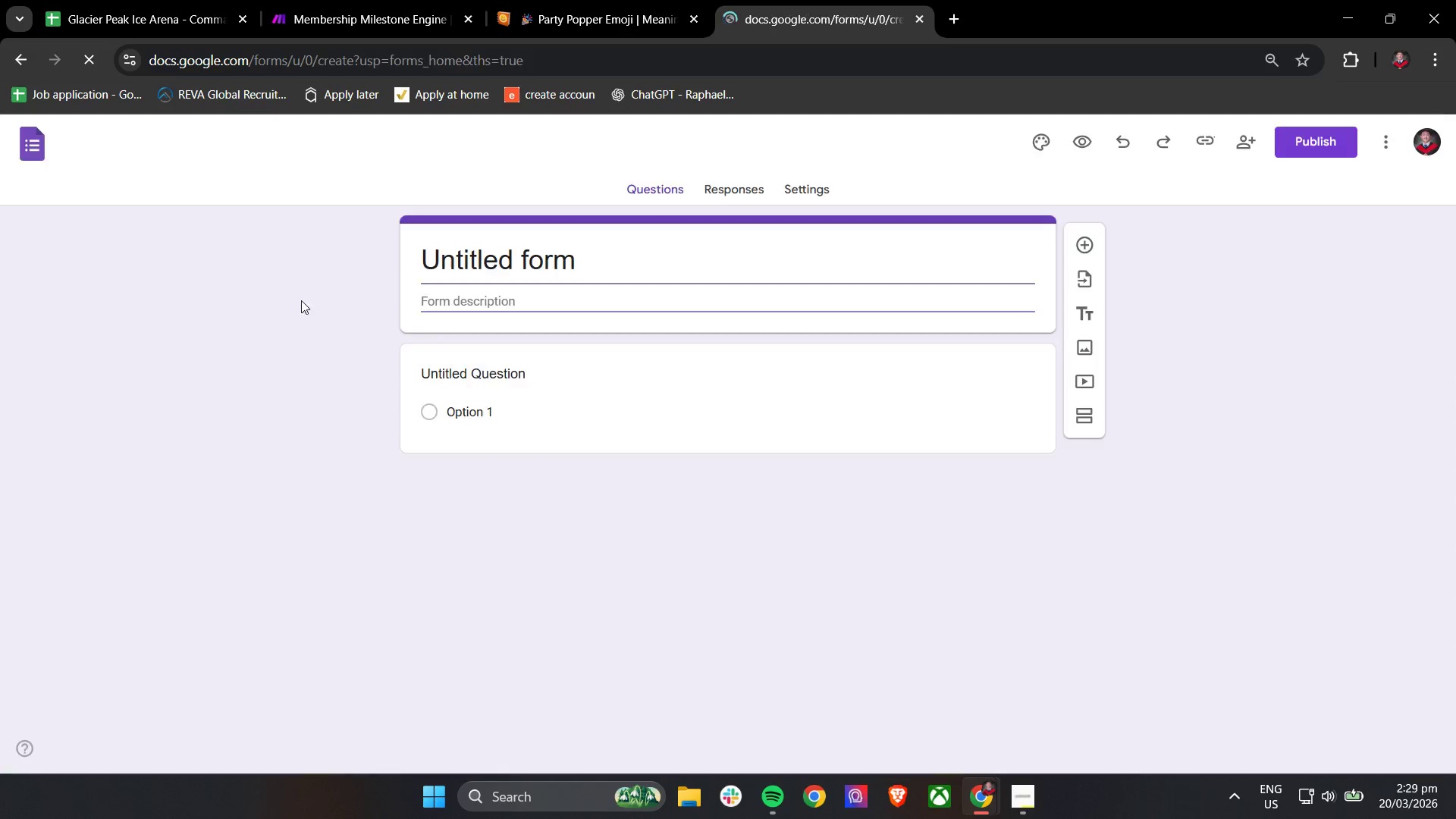 
 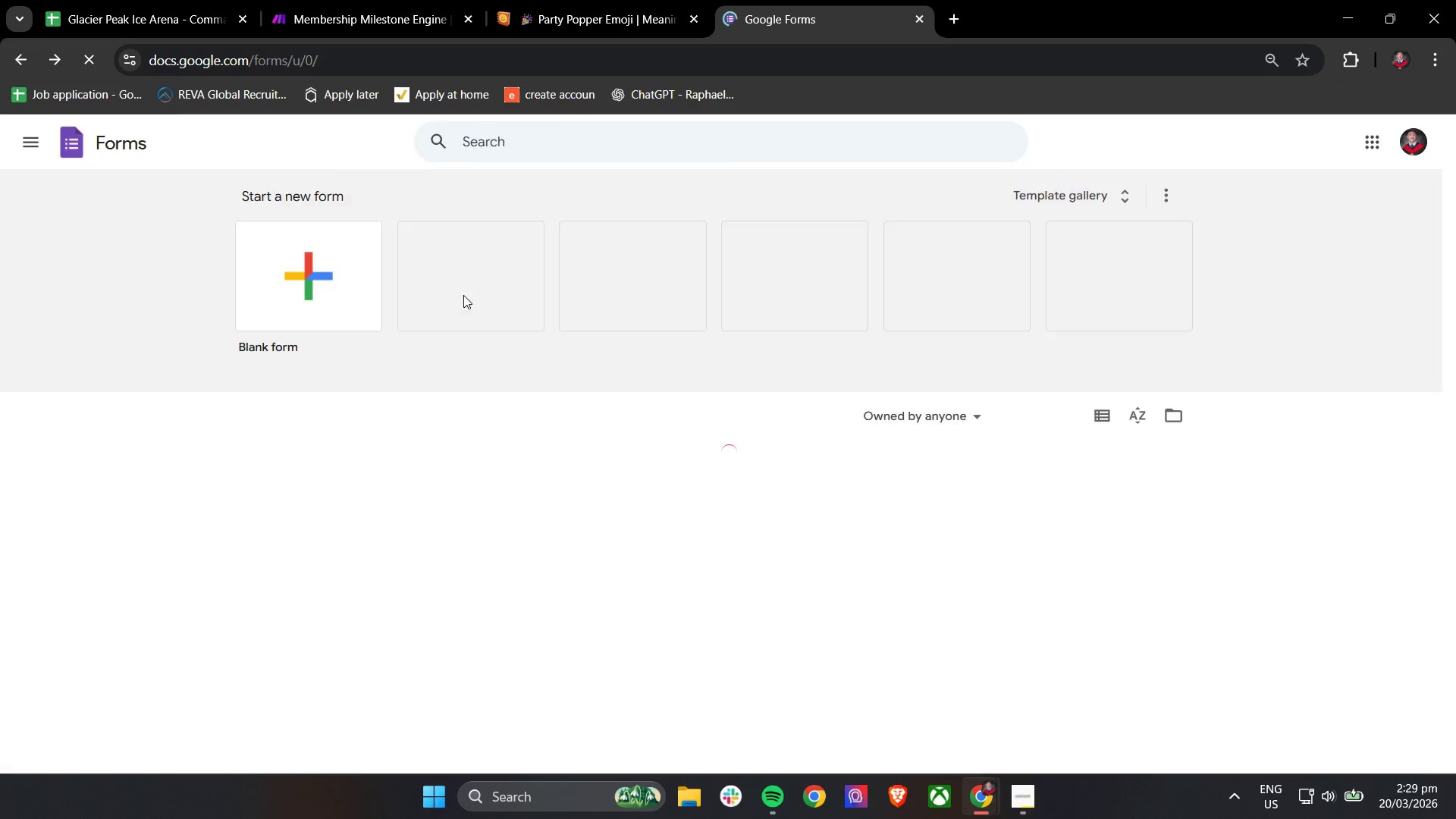 
 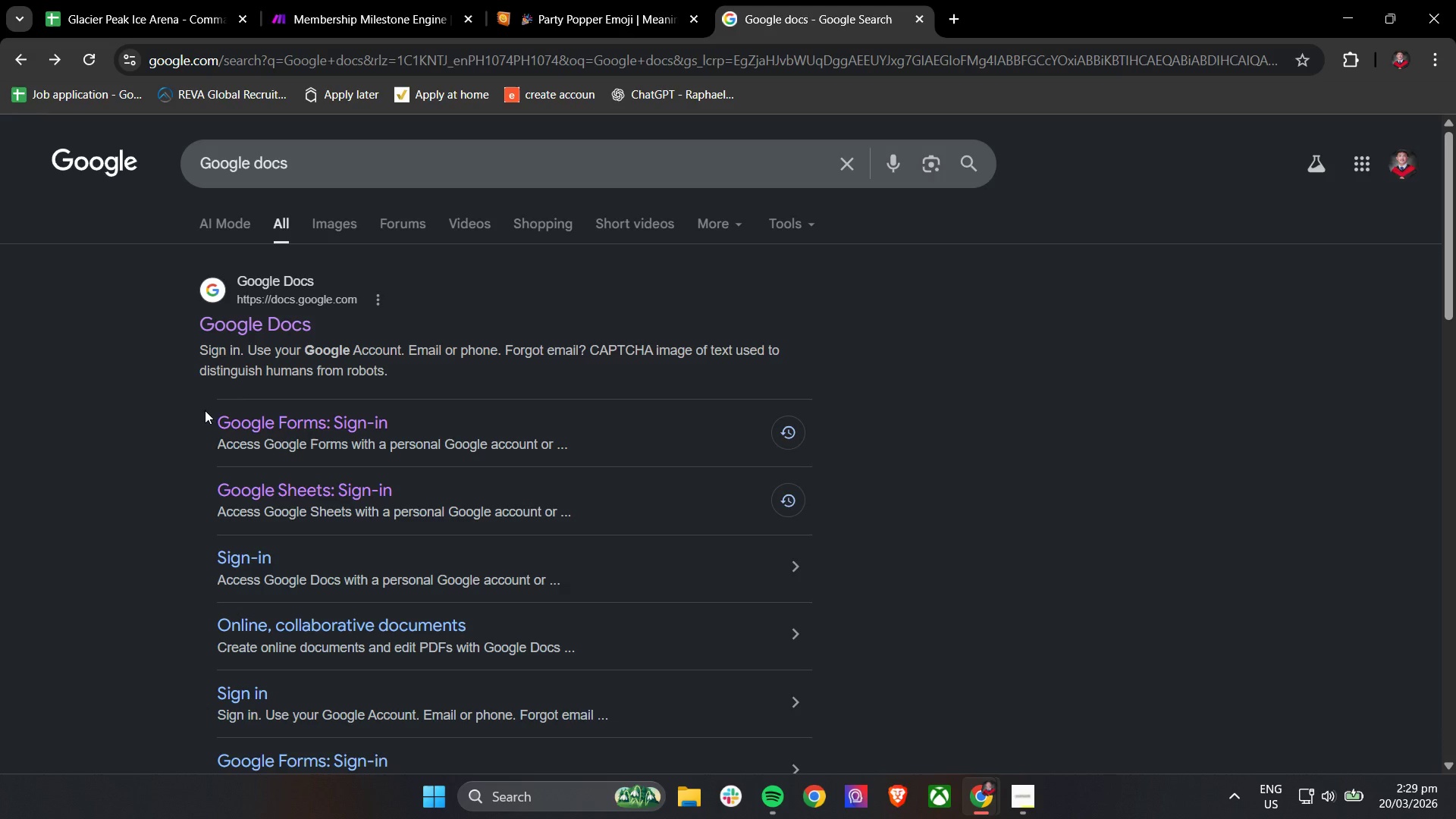 
left_click([277, 323])
 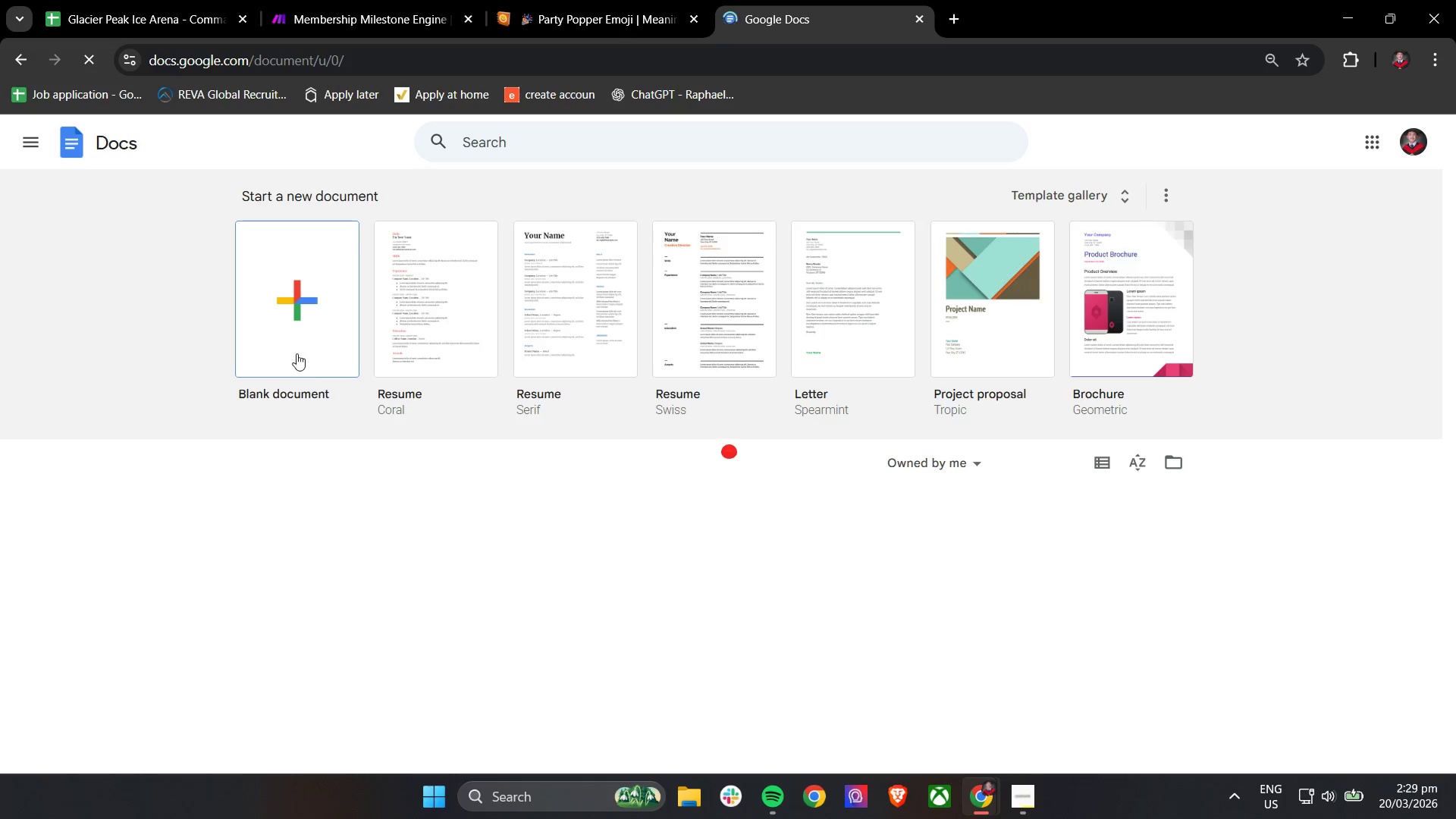 
left_click([309, 344])
 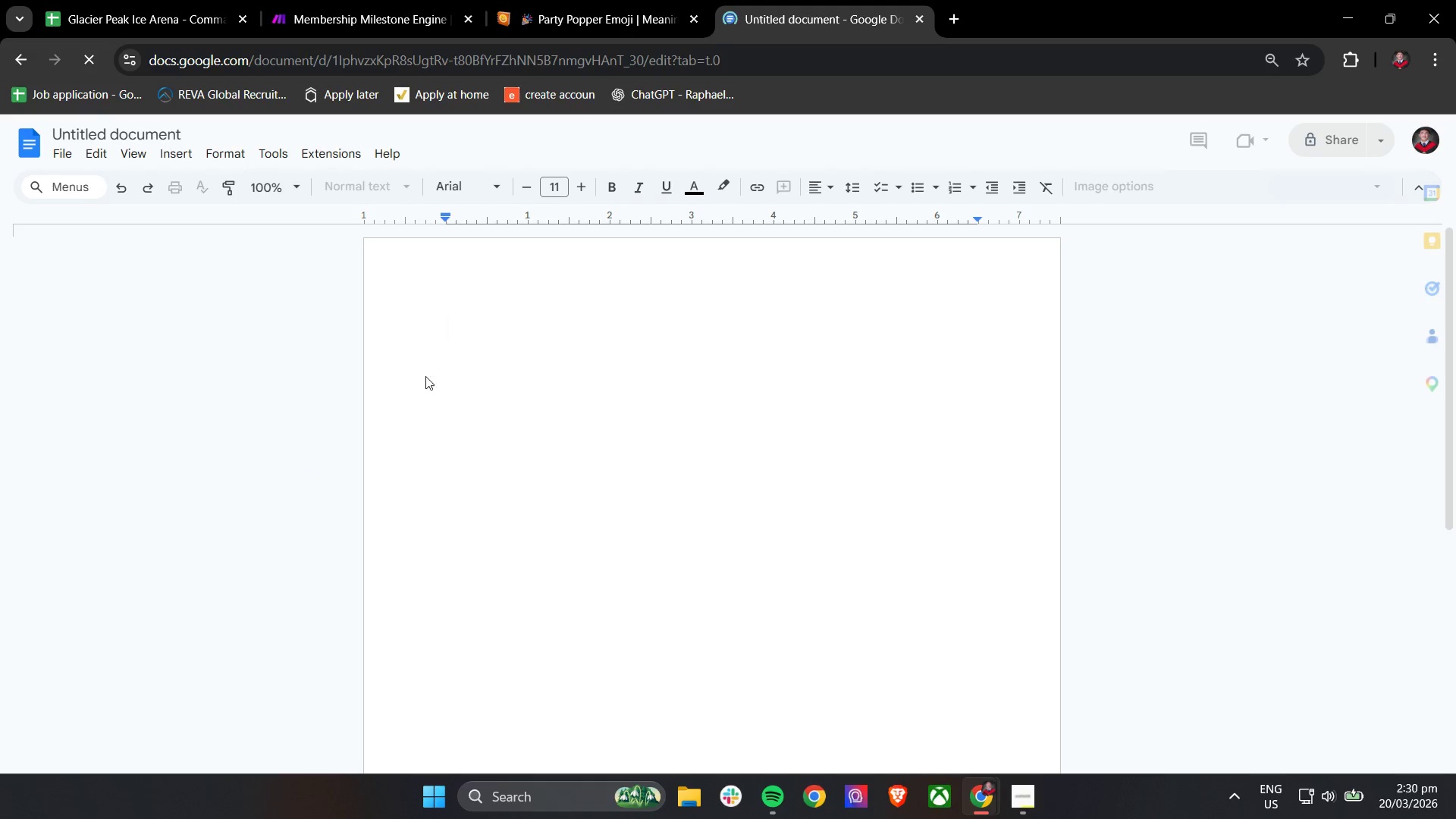 
double_click([140, 126])
 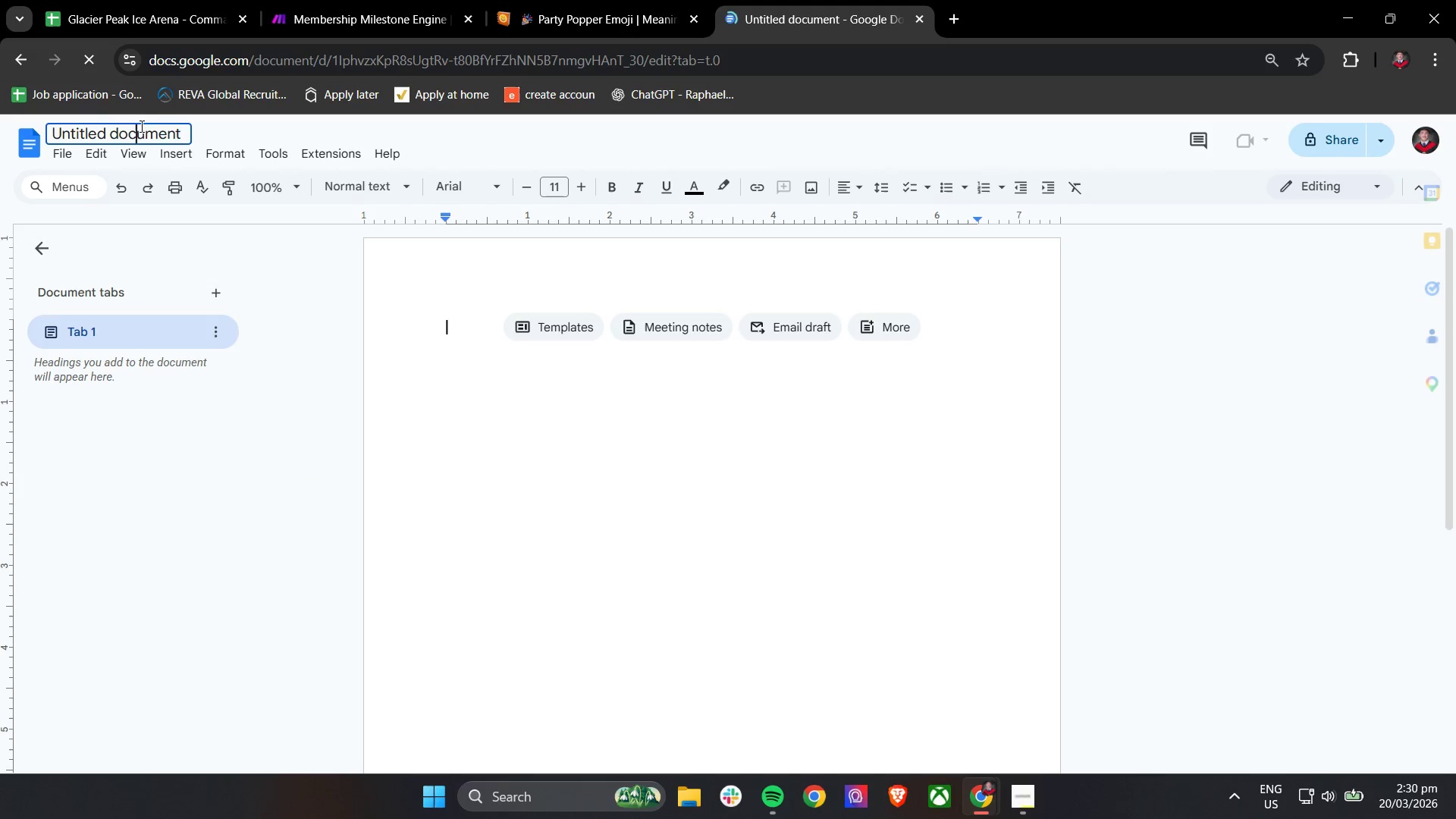 
triple_click([140, 126])
 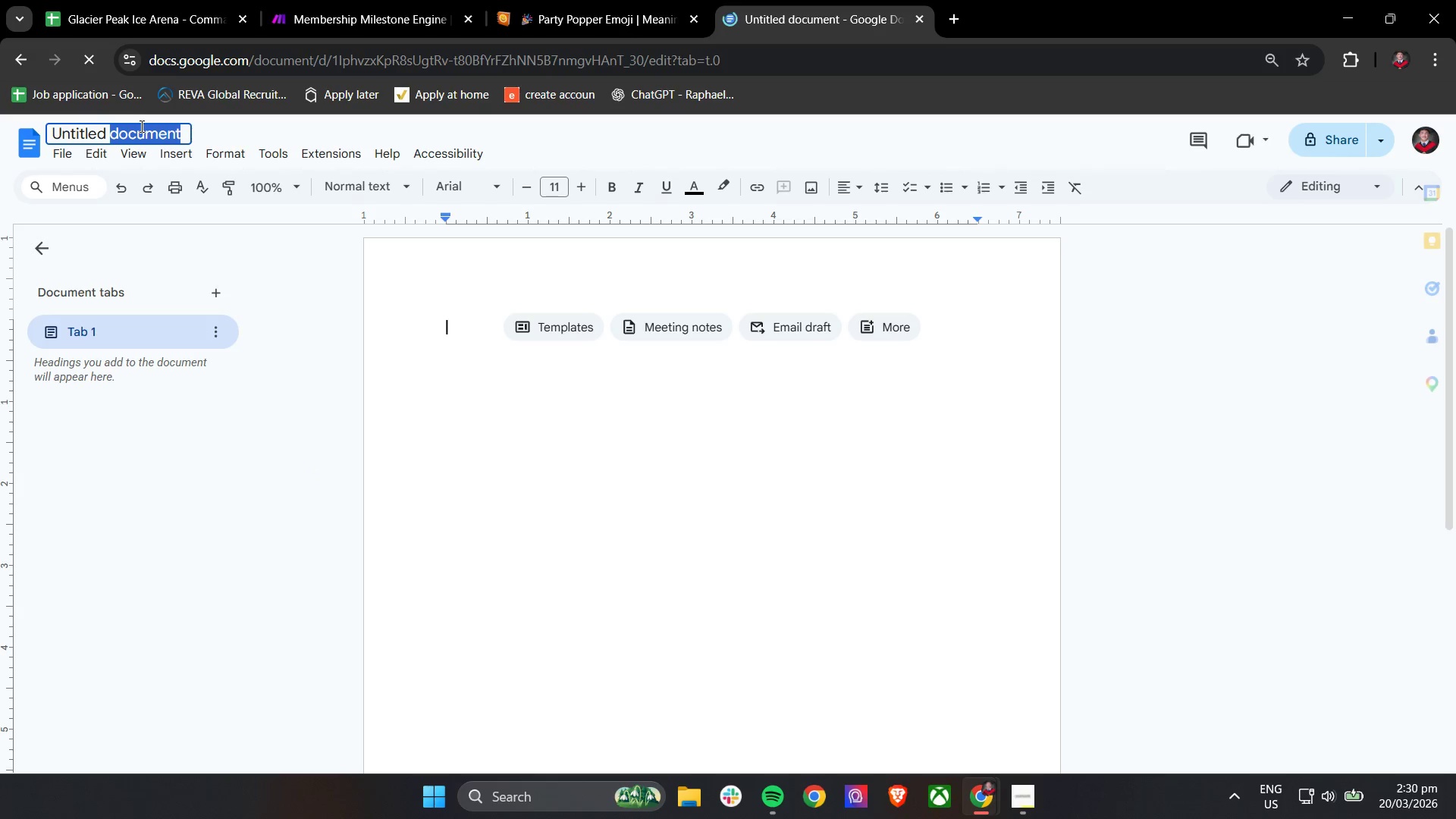 
triple_click([140, 126])
 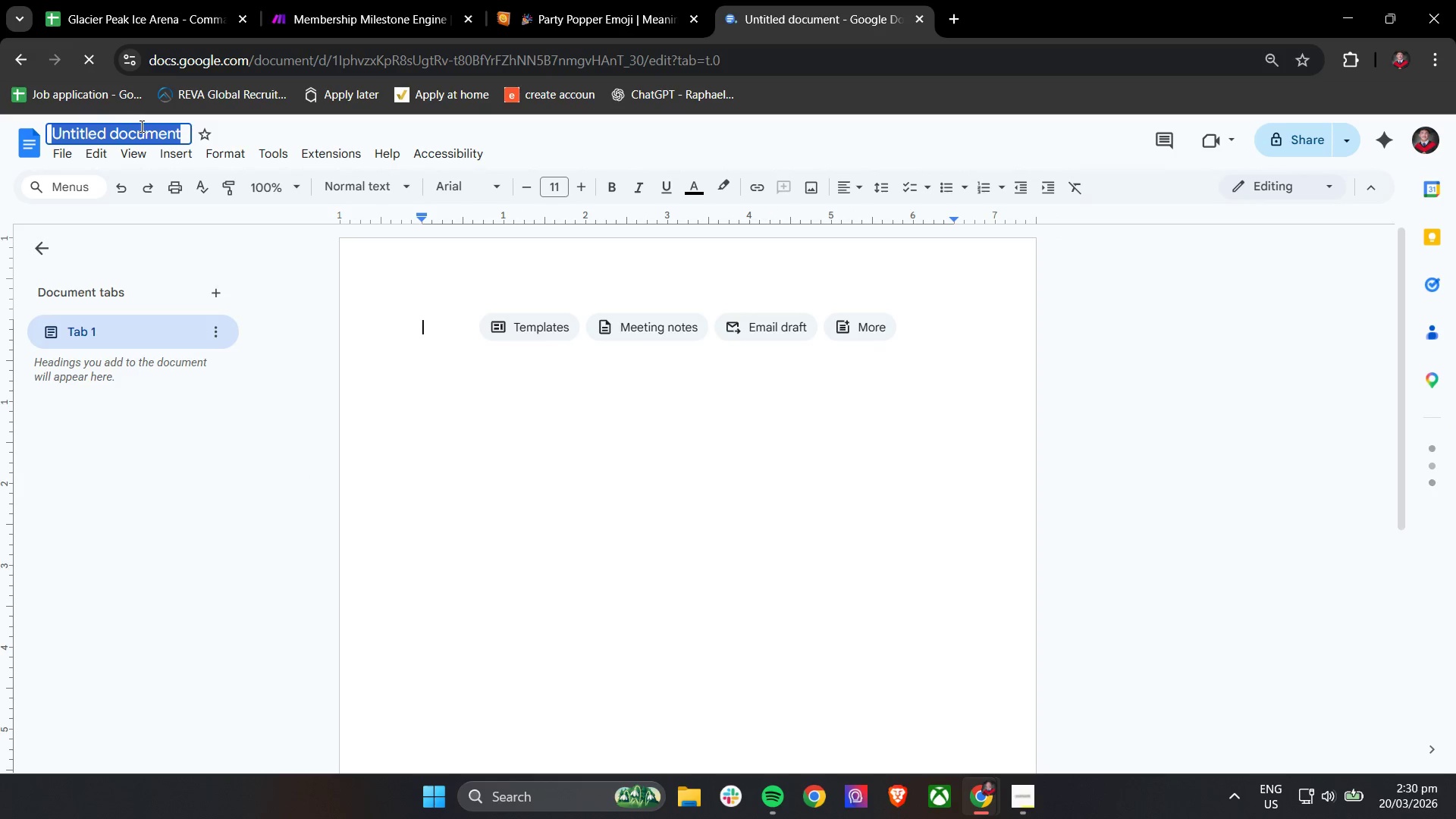 
type(C)
key(Backspace)
key(Backspace)
key(Backspace)
key(Backspace)
type(Generate Mis)
key(Backspace)
type(lis)
key(Backspace)
 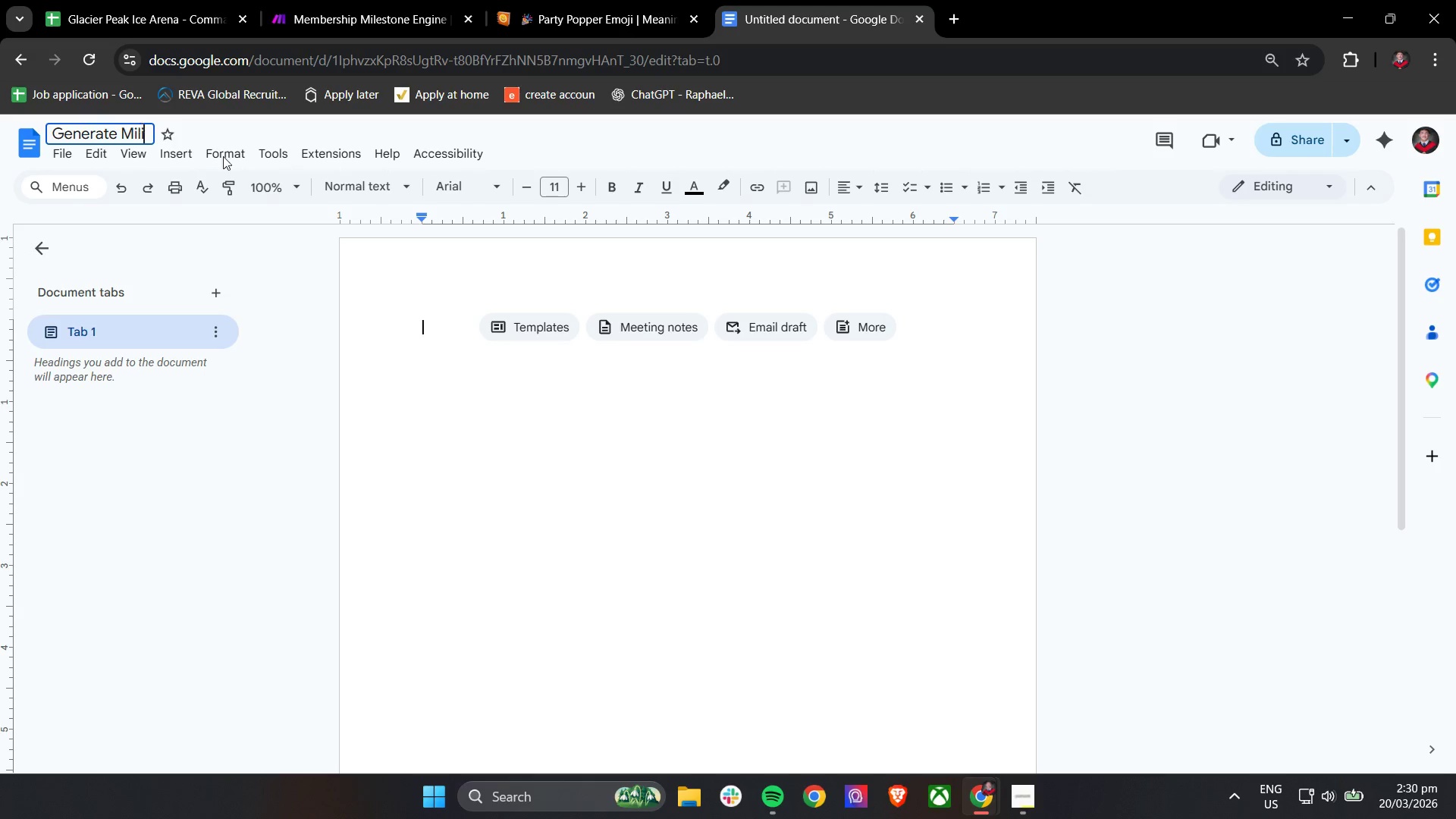 
key(Backspace)
type(estone Certic=)
key(Backspace)
key(Backspace)
type(ficate)
 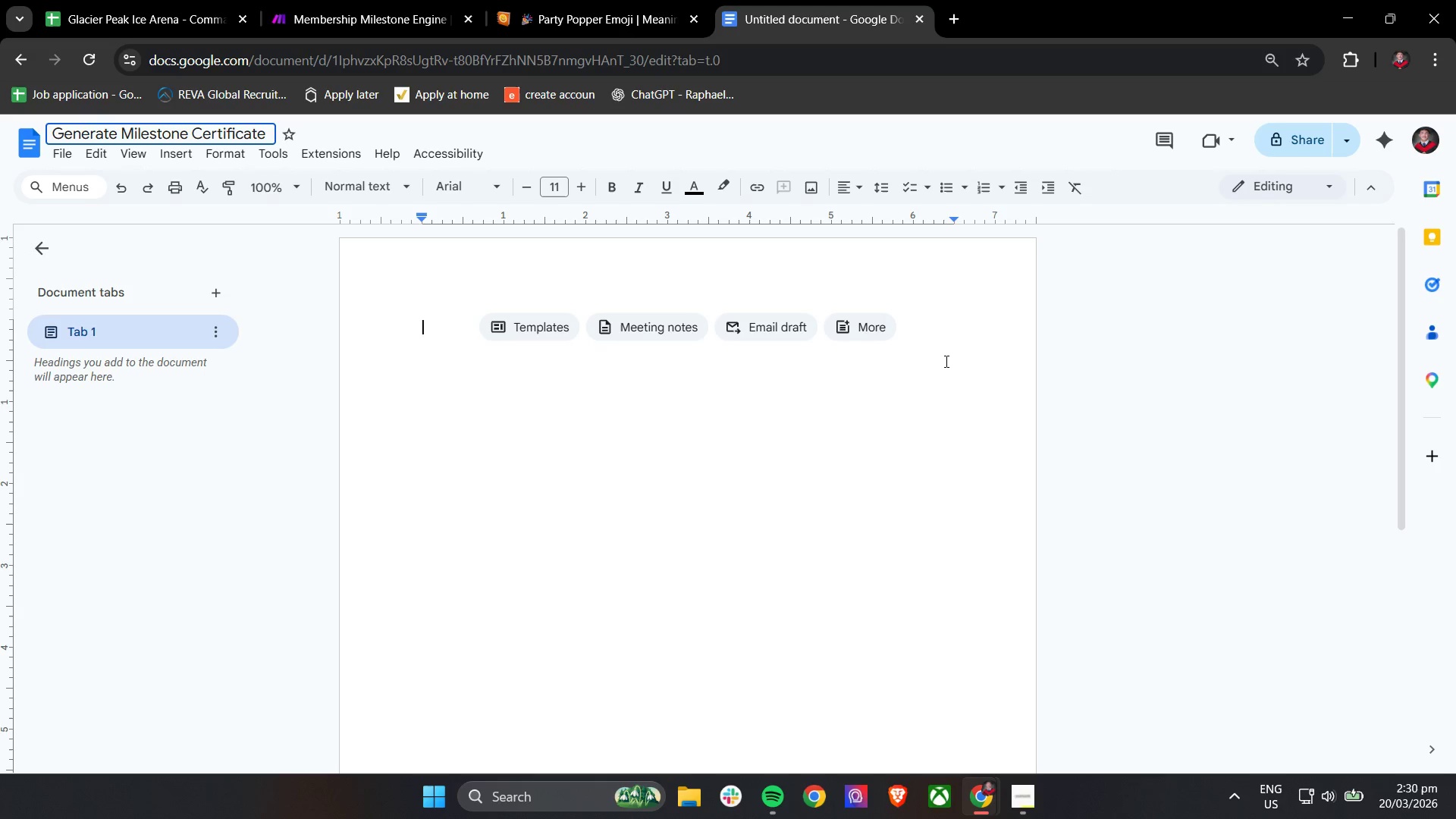 
left_click([1073, 614])
 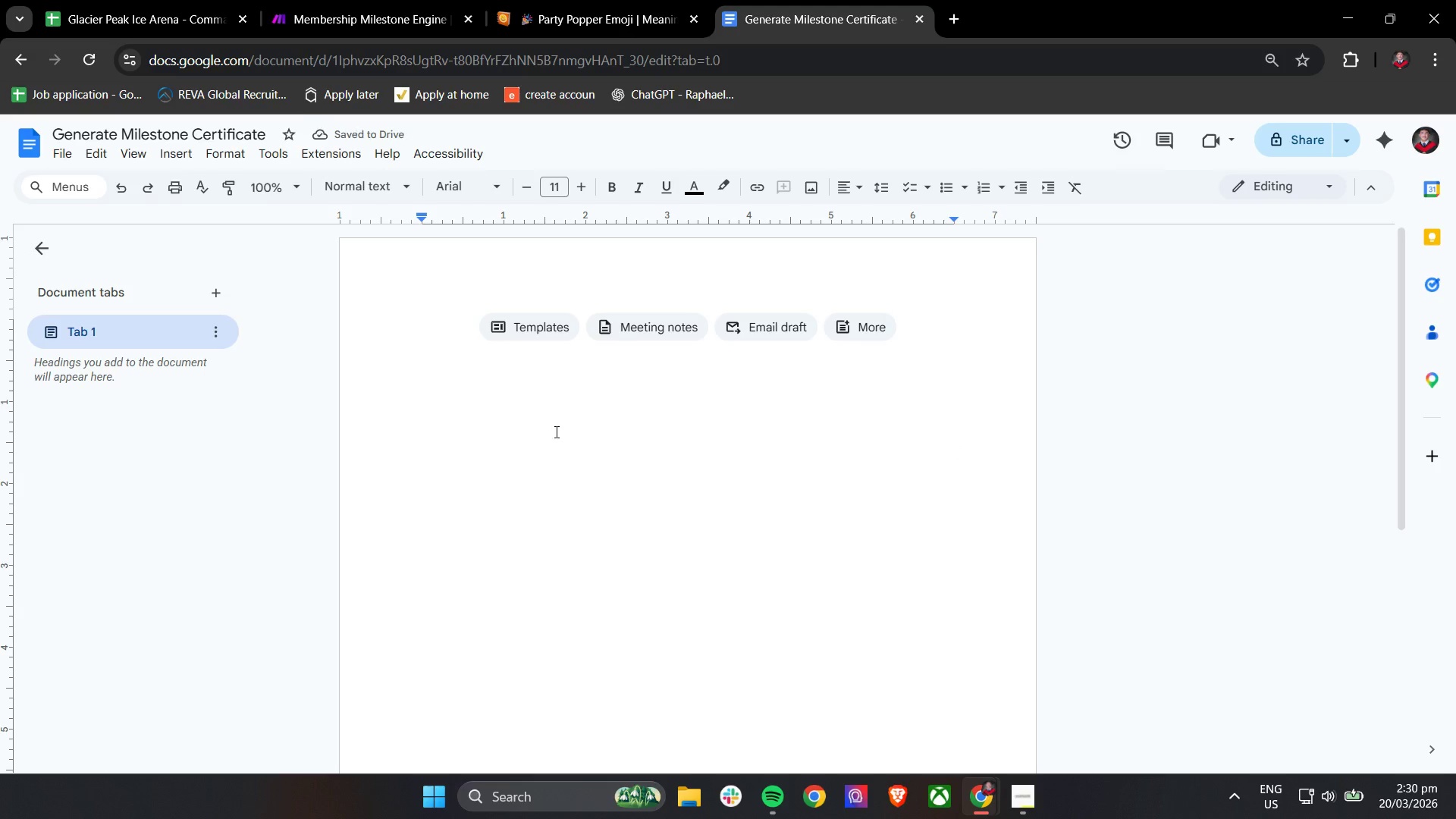 
scroll: coordinate [554, 434], scroll_direction: down, amount: 1.0
 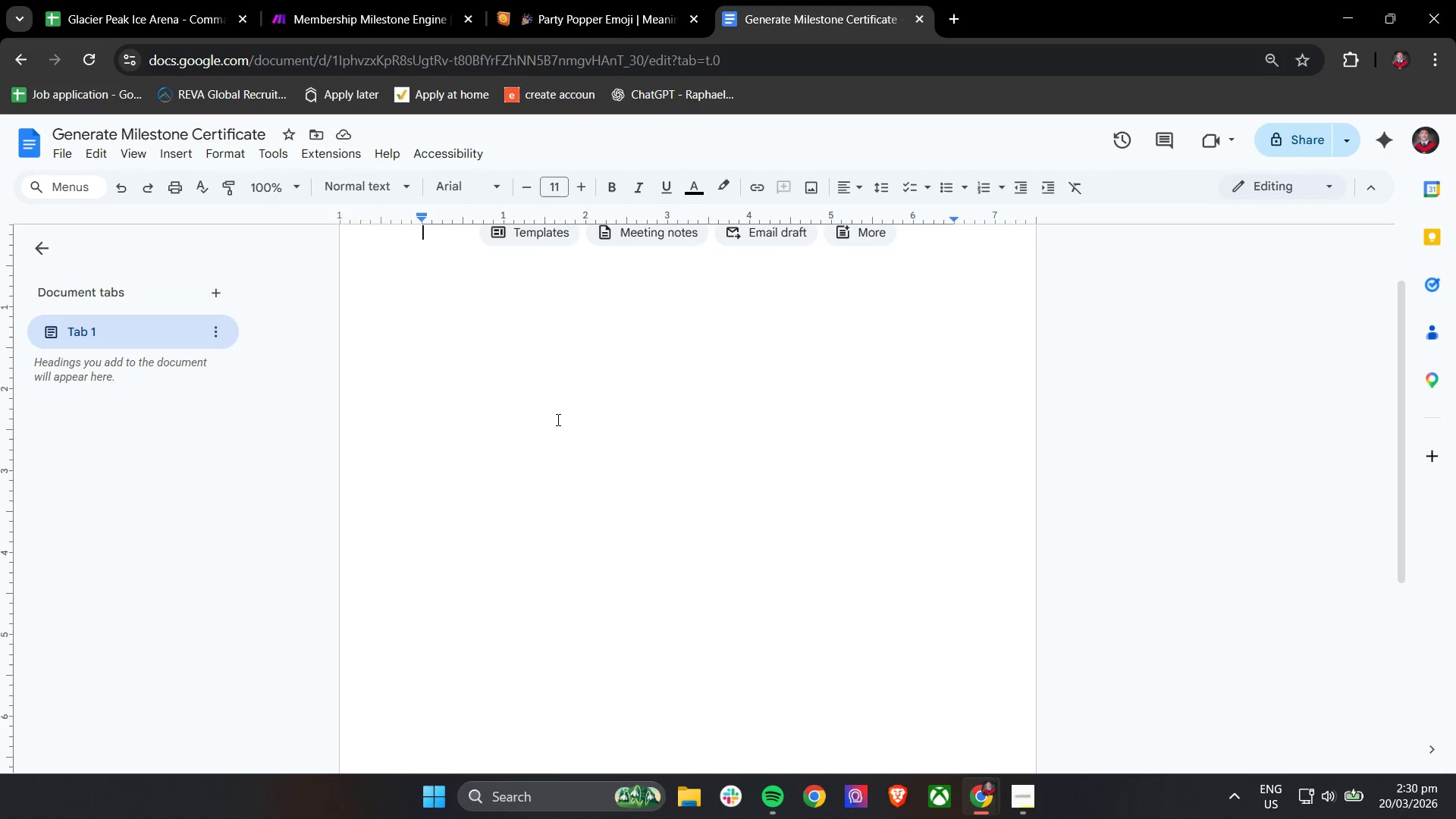 
wait(35.9)
 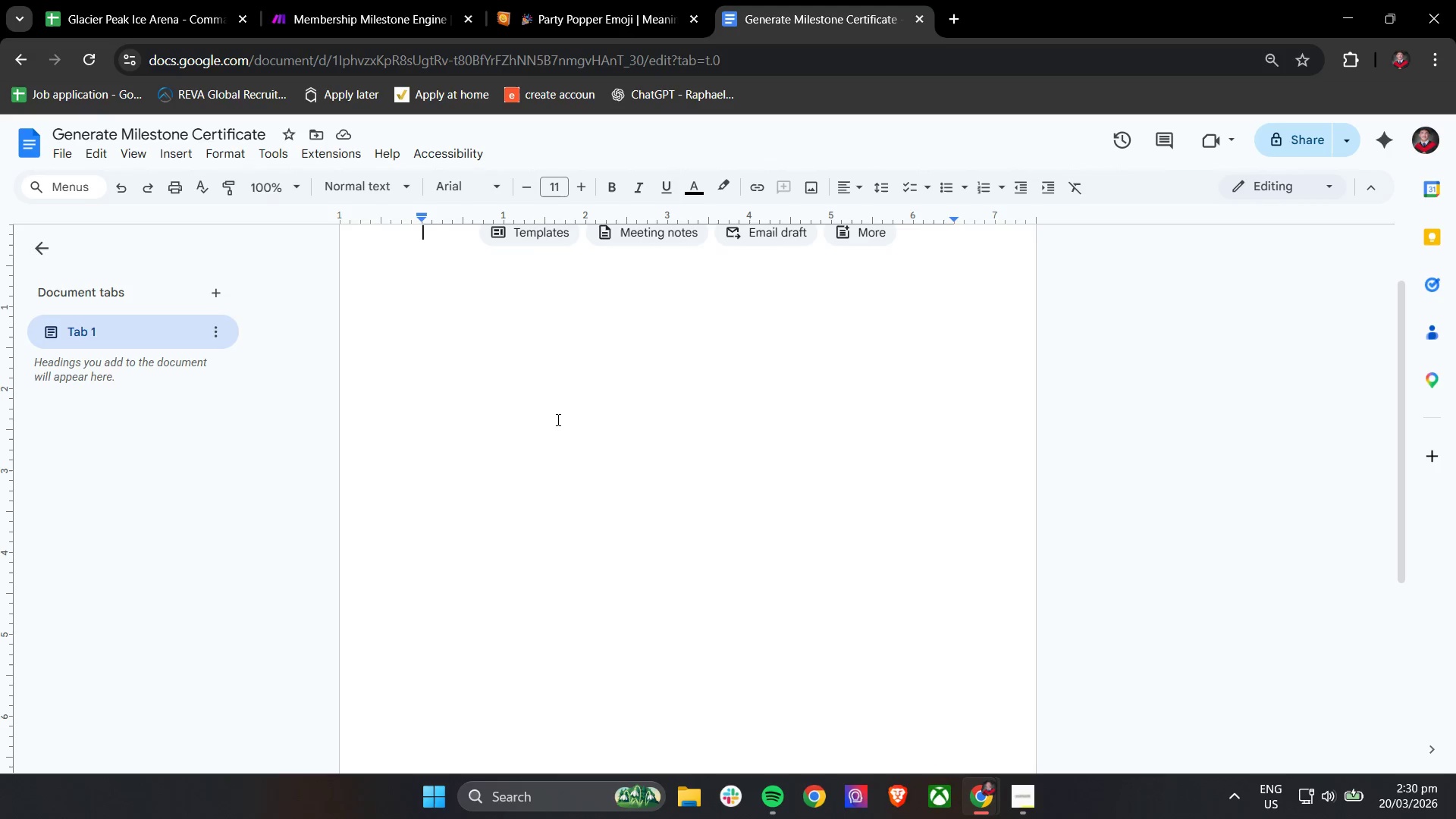 
left_click([620, 0])
 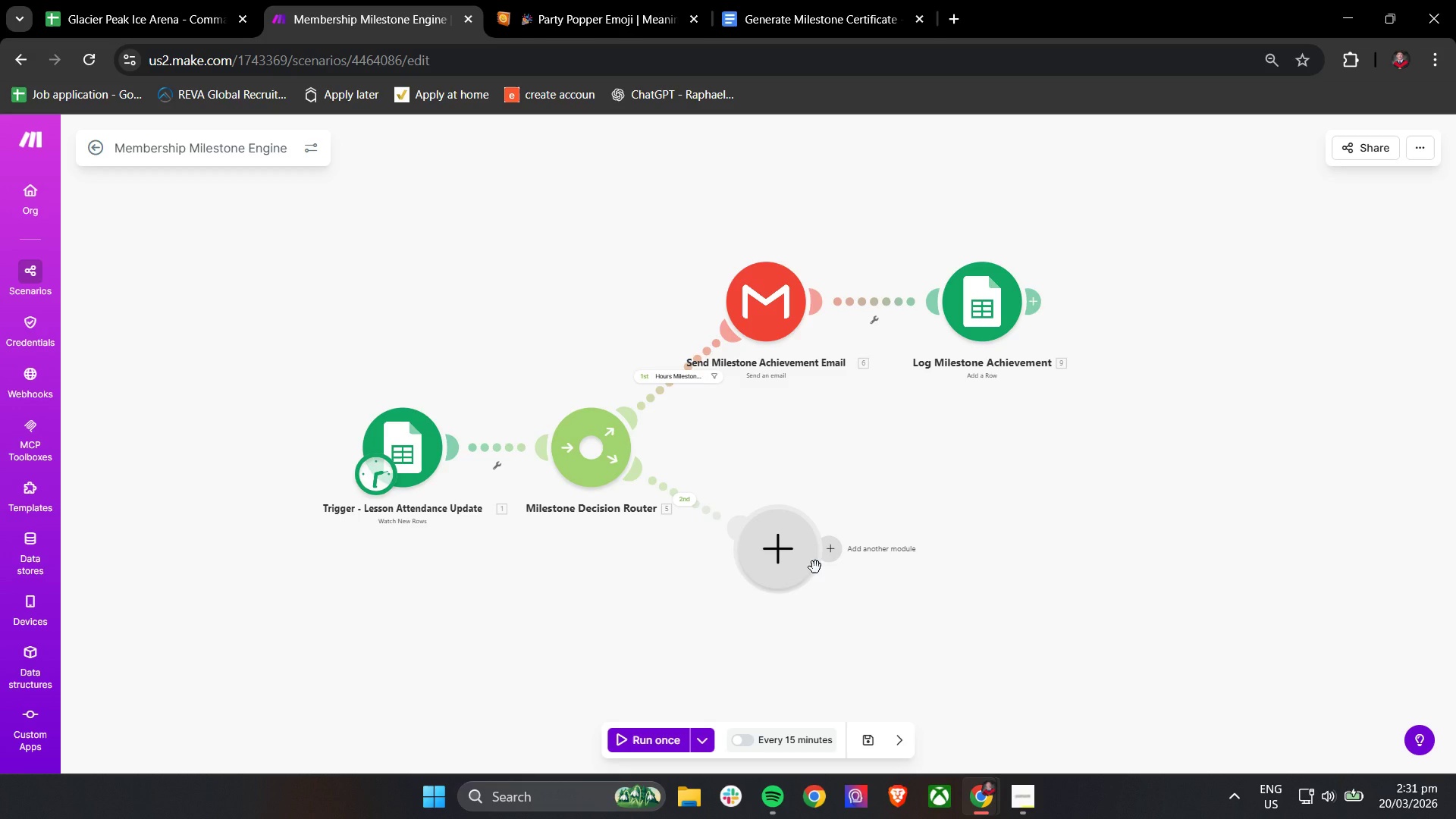 
wait(21.23)
 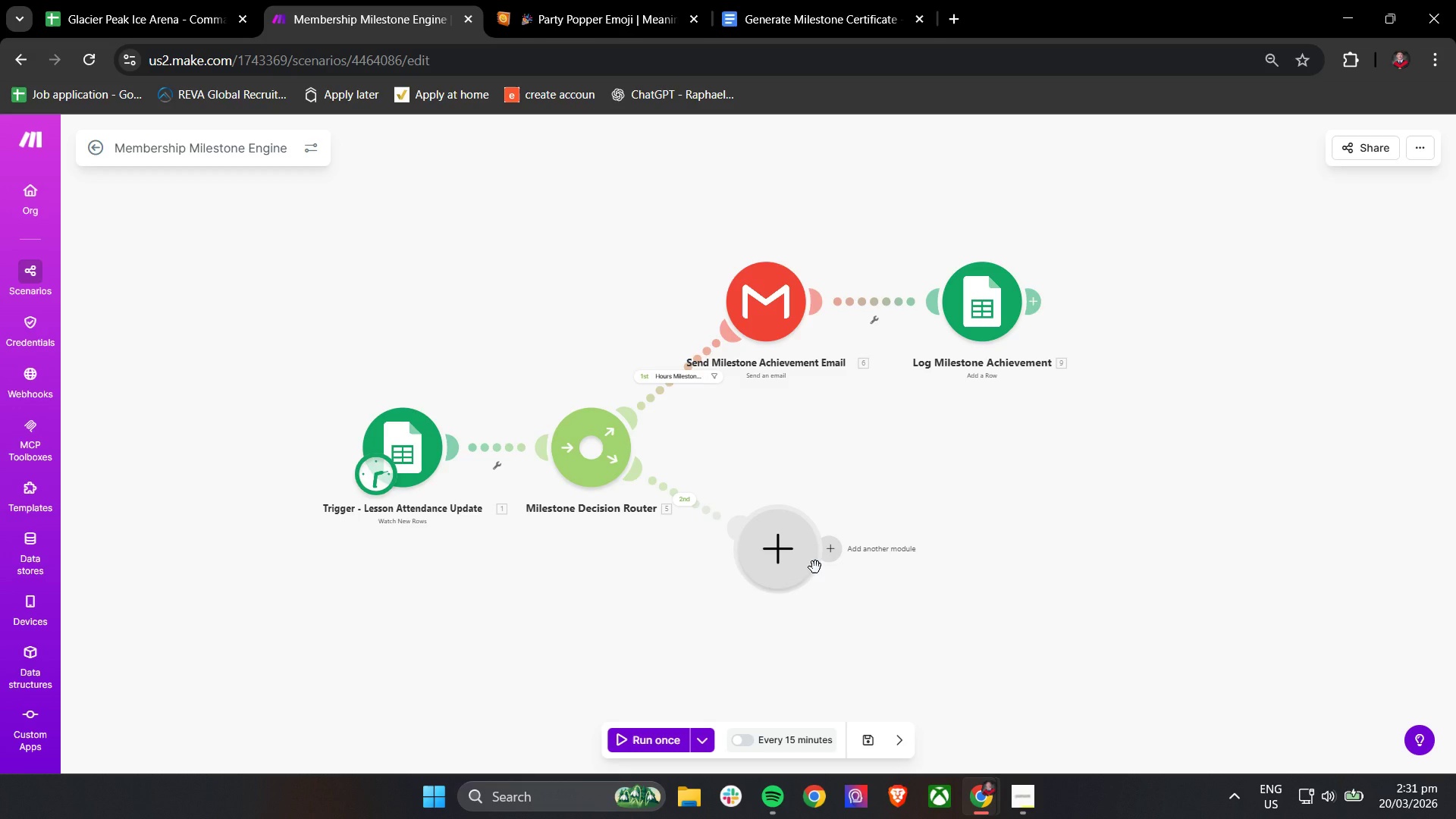 
left_click([1037, 579])
 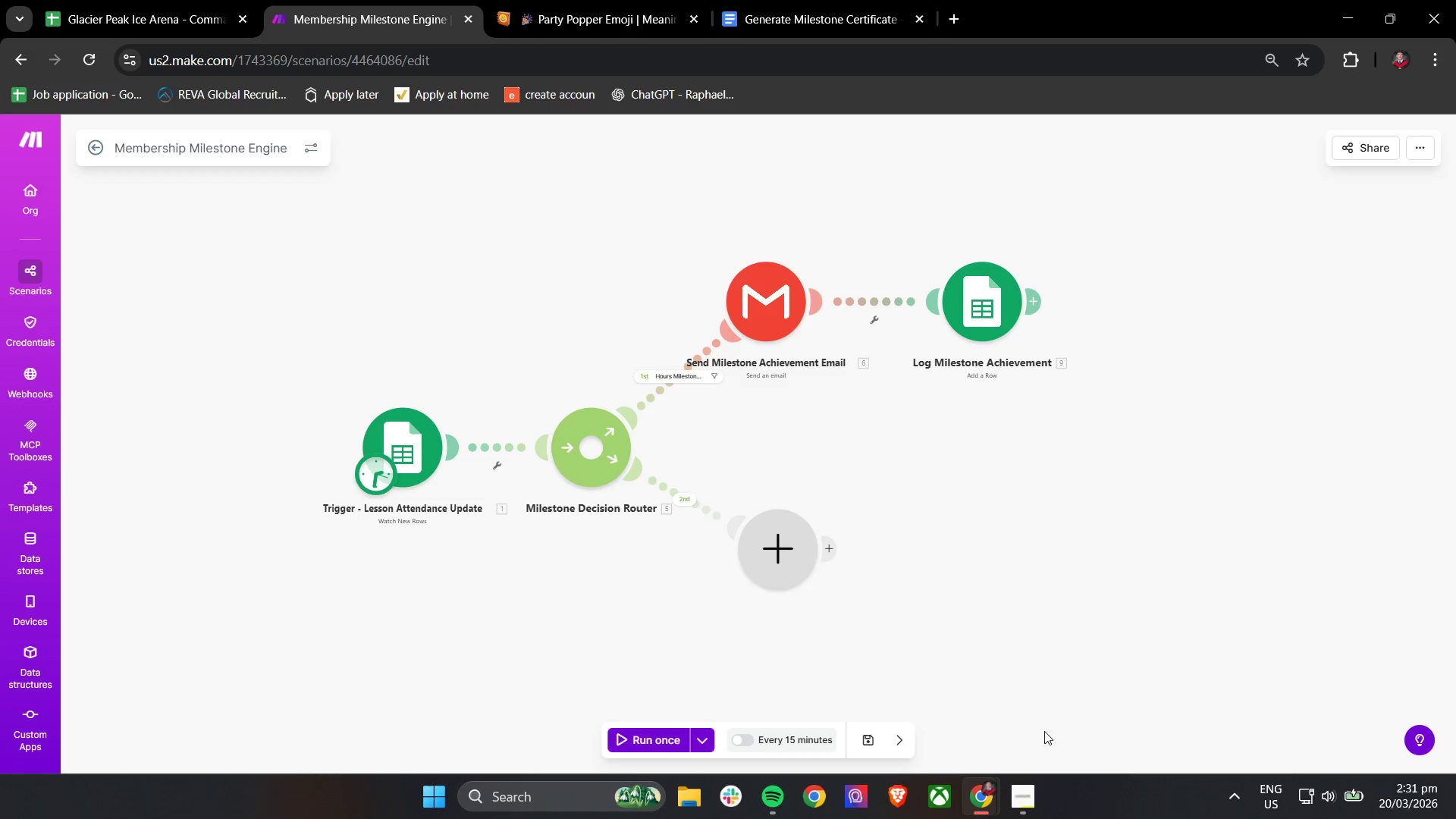 
left_click([1028, 805])